 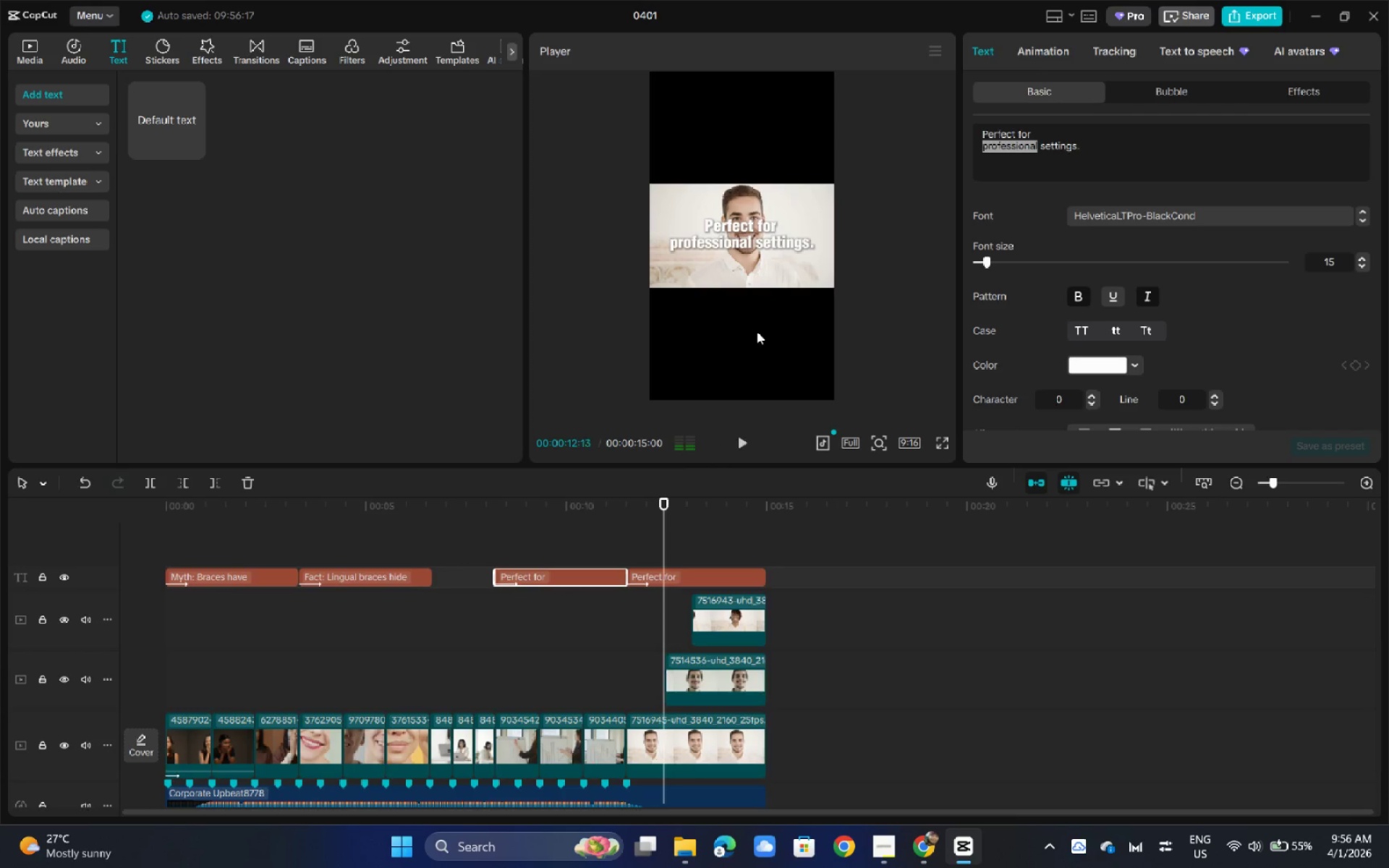 
key(Space)
 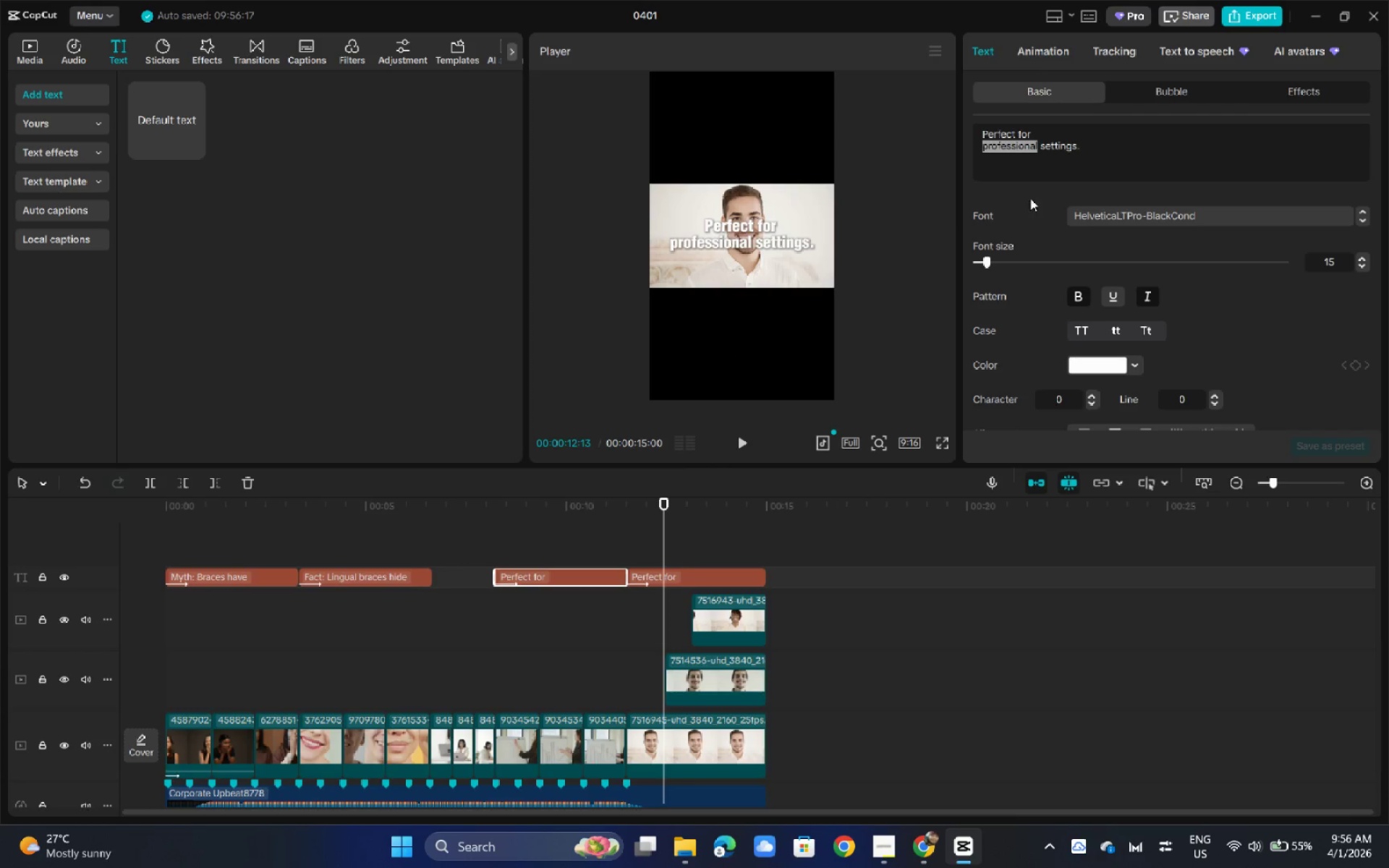 
left_click([1060, 175])
 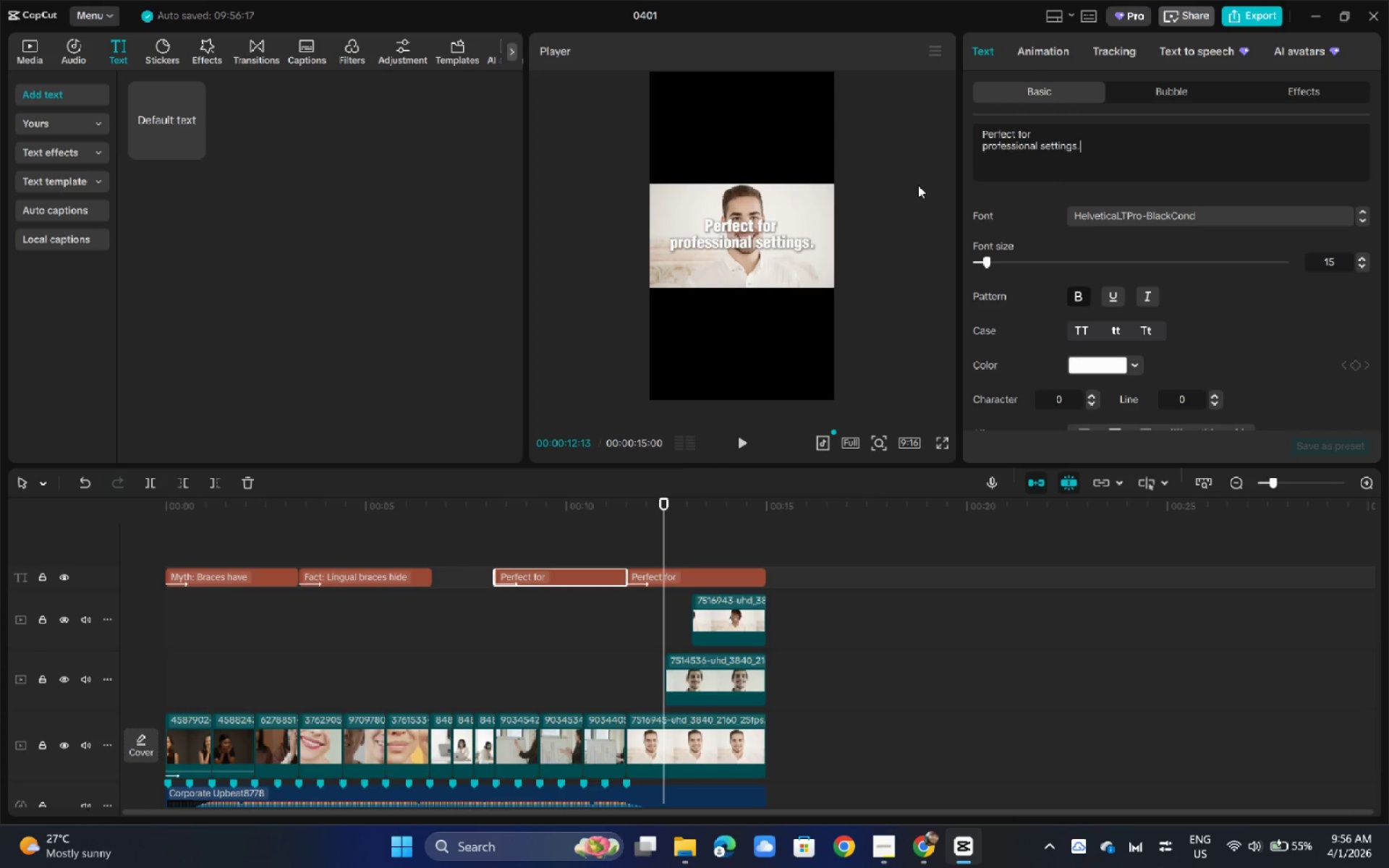 
key(Control+A)
 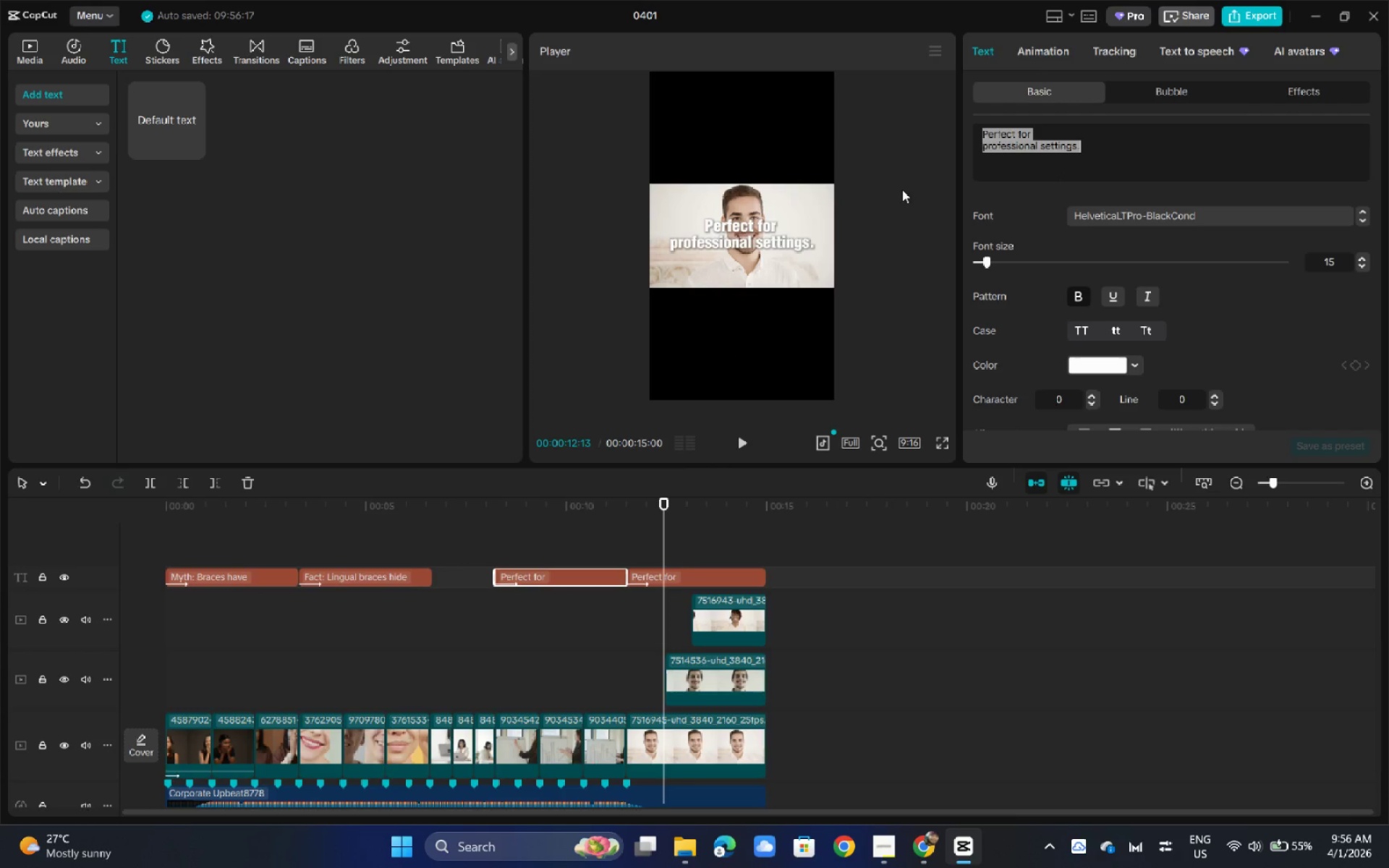 
key(Control+B)
 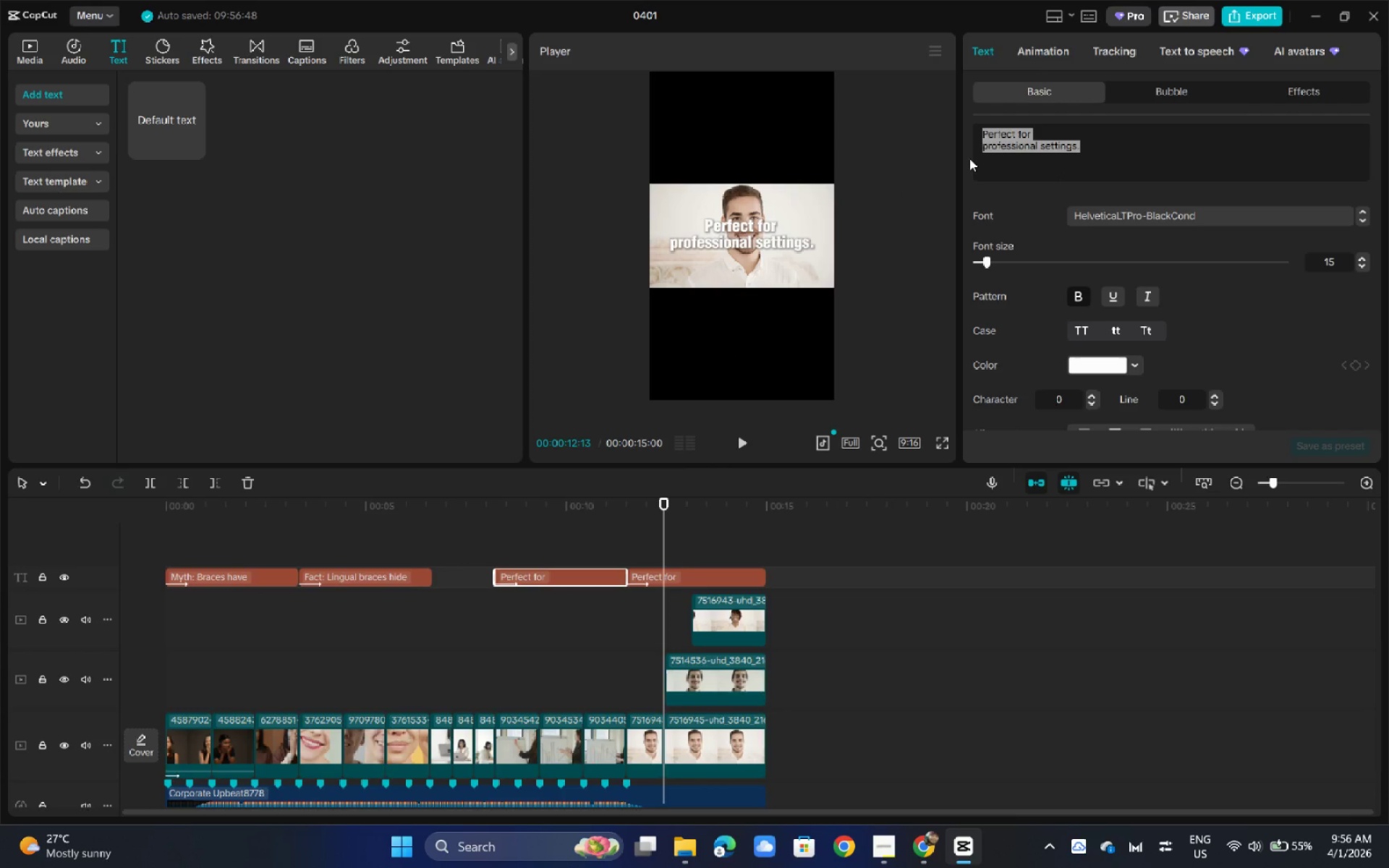 
left_click([969, 158])
 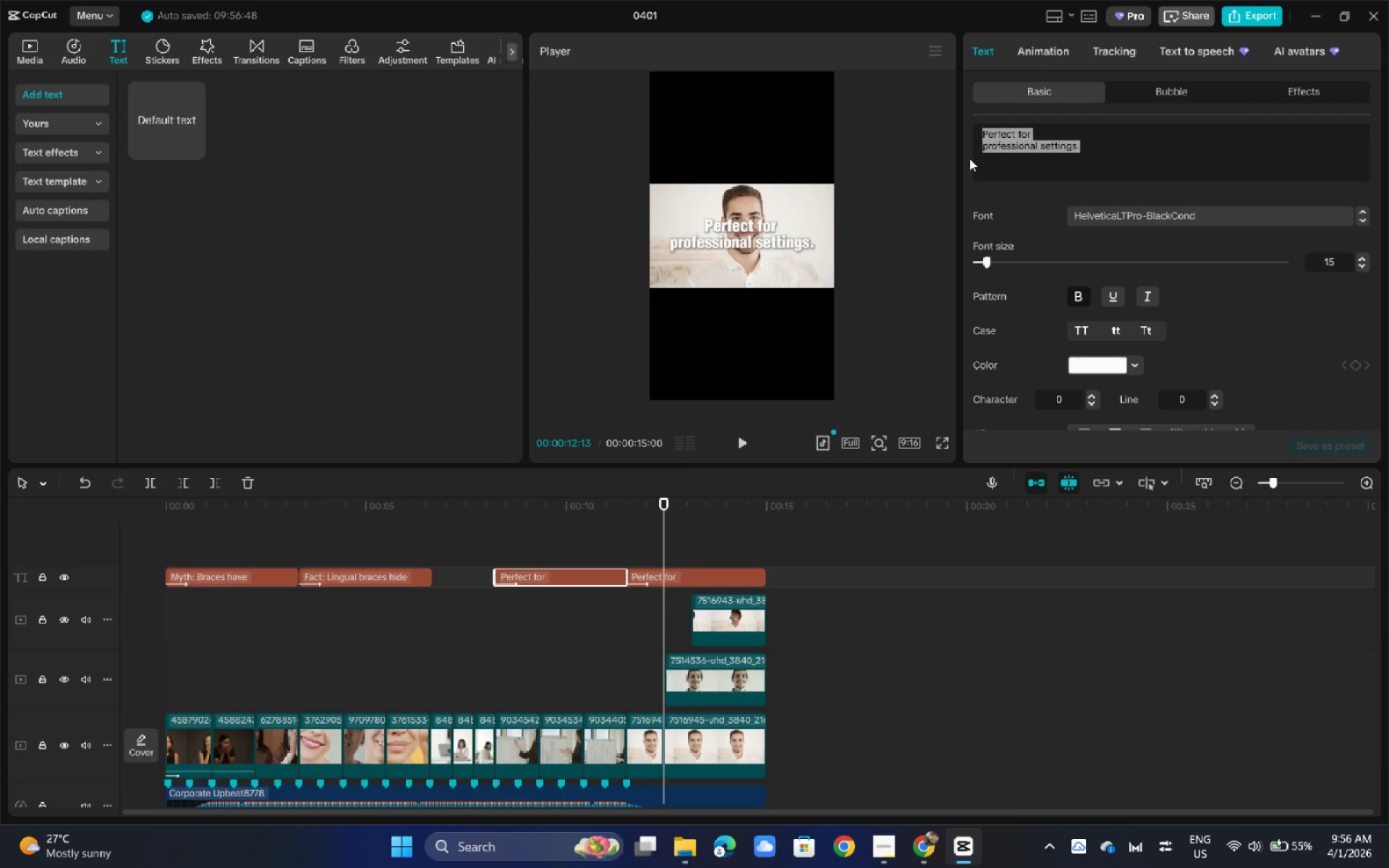 
key(Control+Z)
 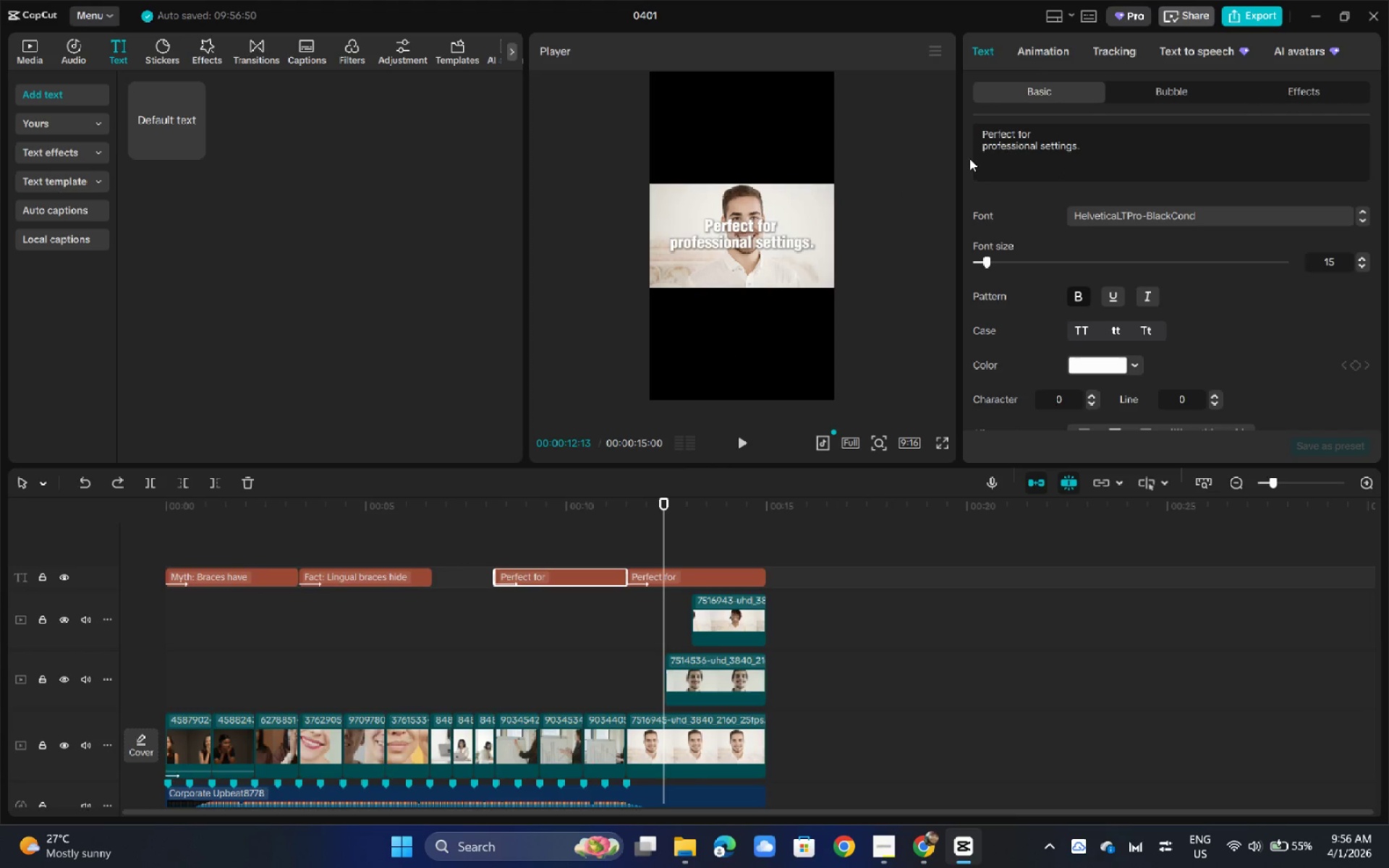 
key(Control+V)
 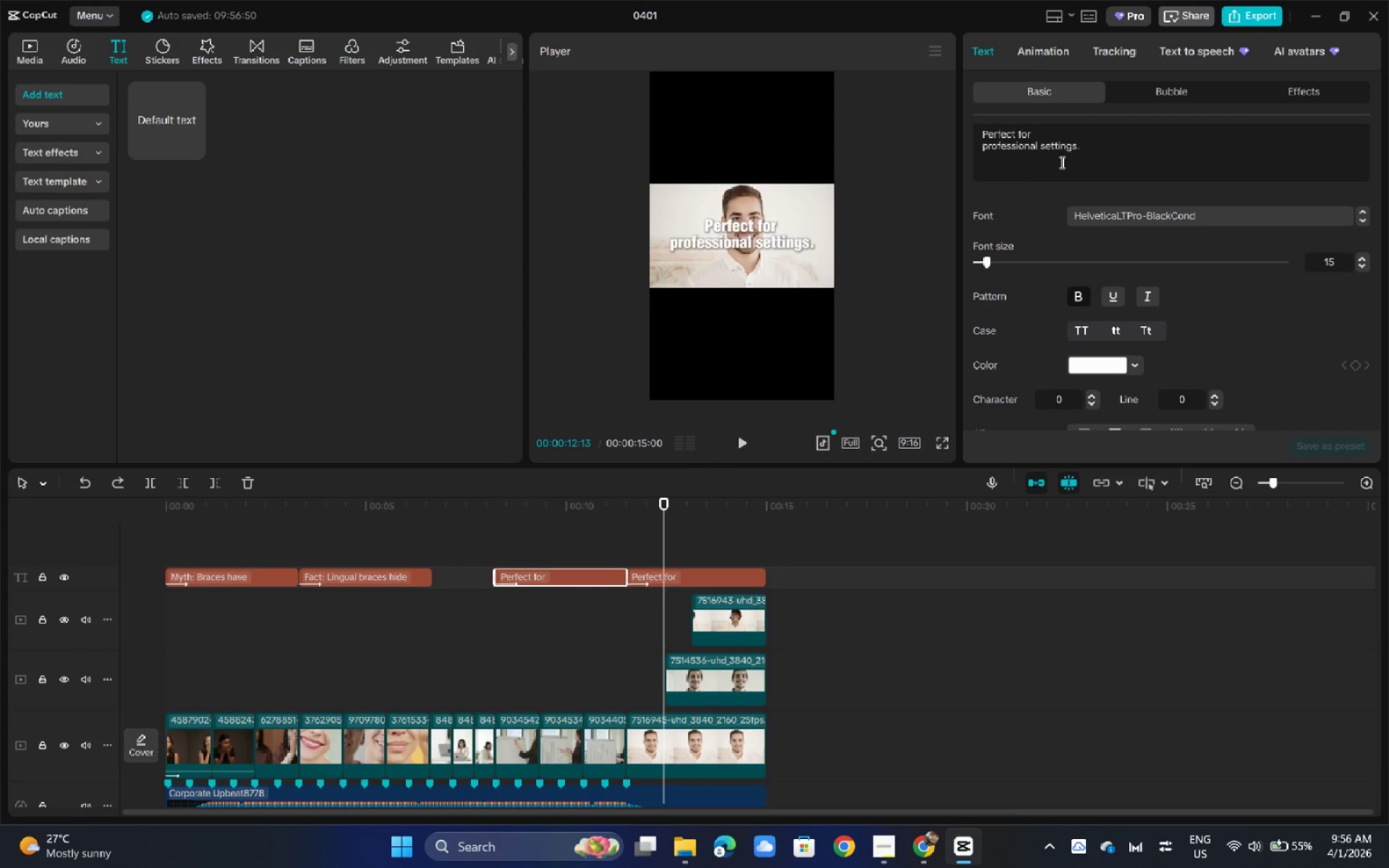 
left_click_drag(start_coordinate=[1076, 158], to_coordinate=[1079, 157])
 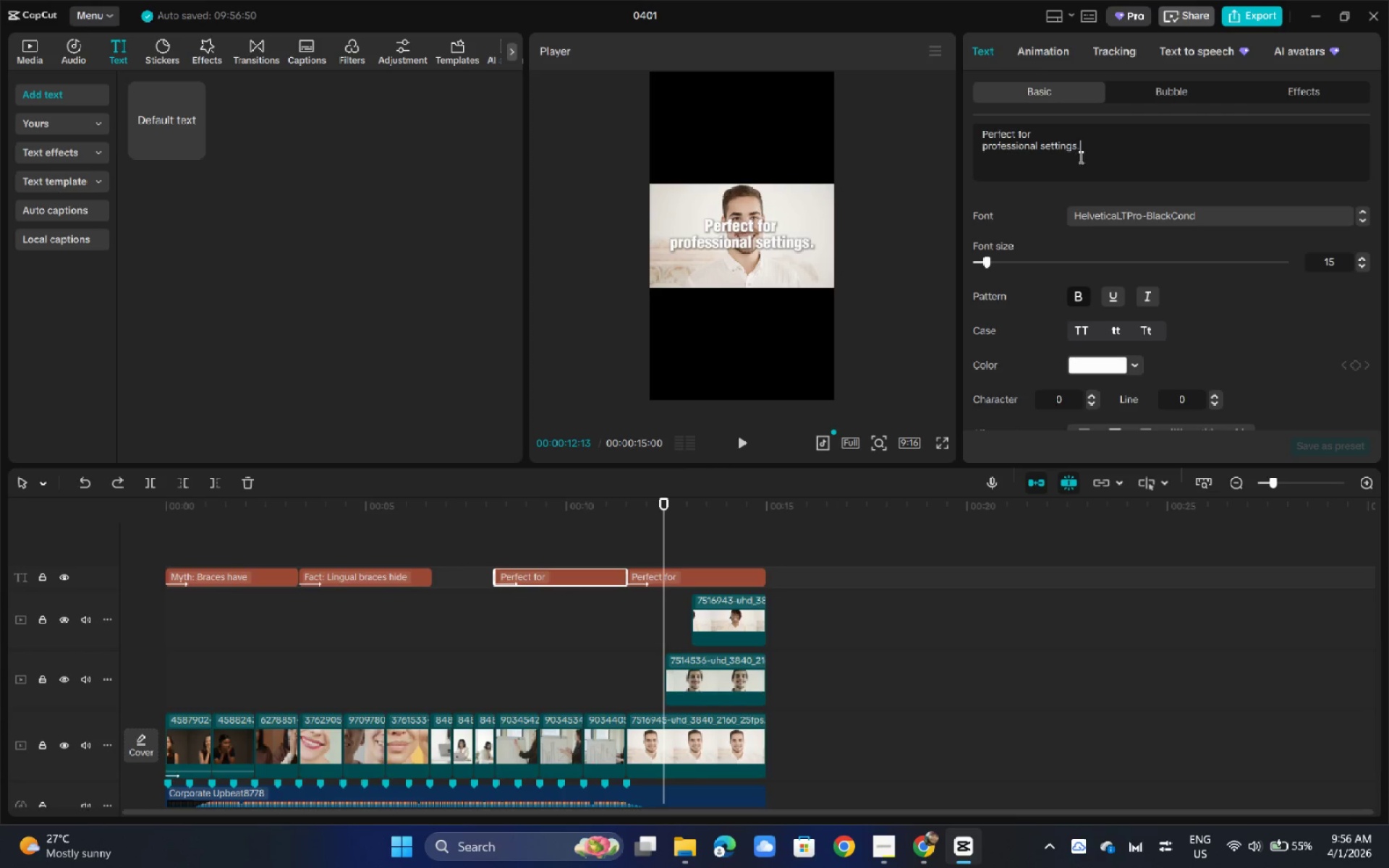 
double_click([1079, 157])
 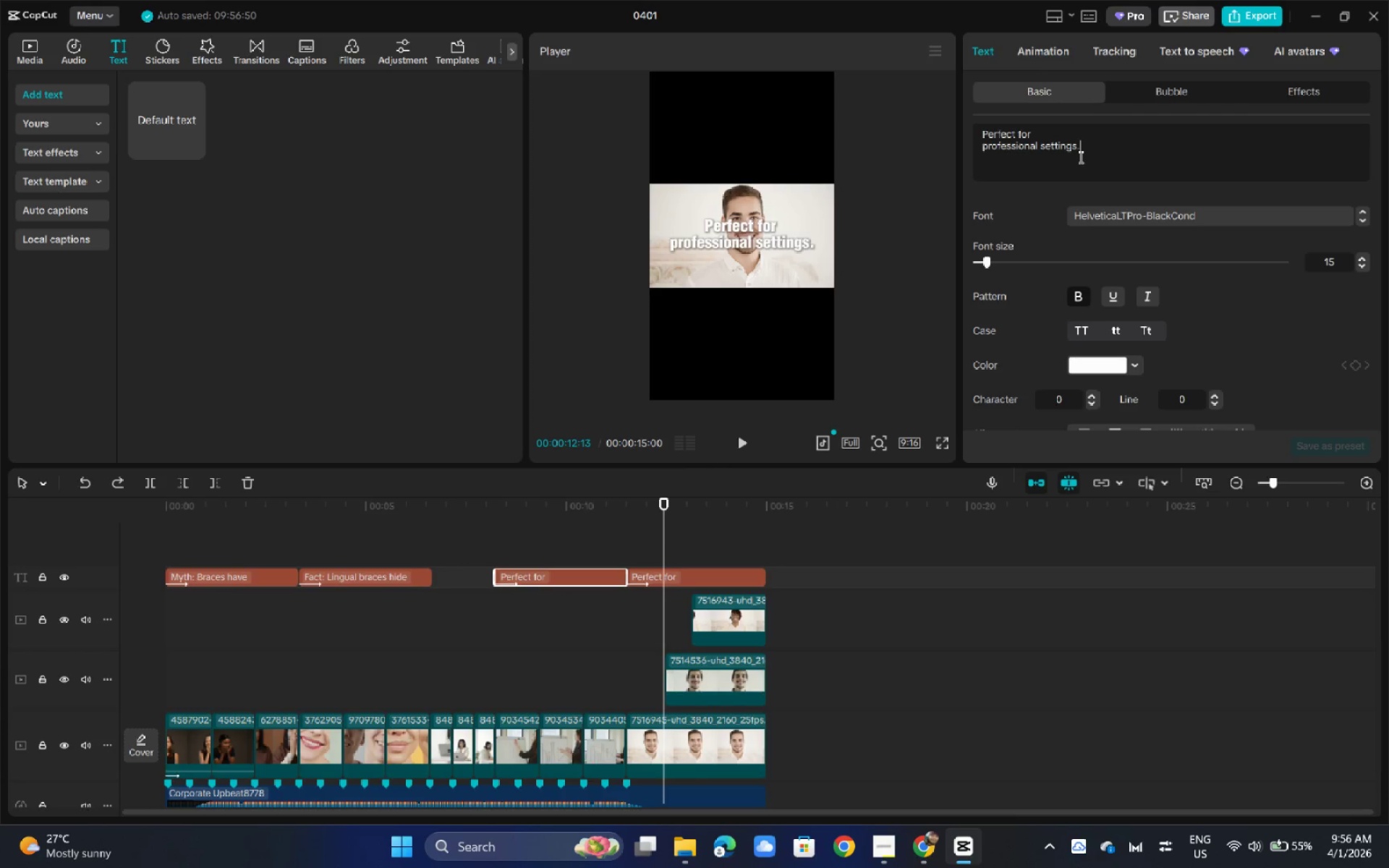 
triple_click([1079, 157])
 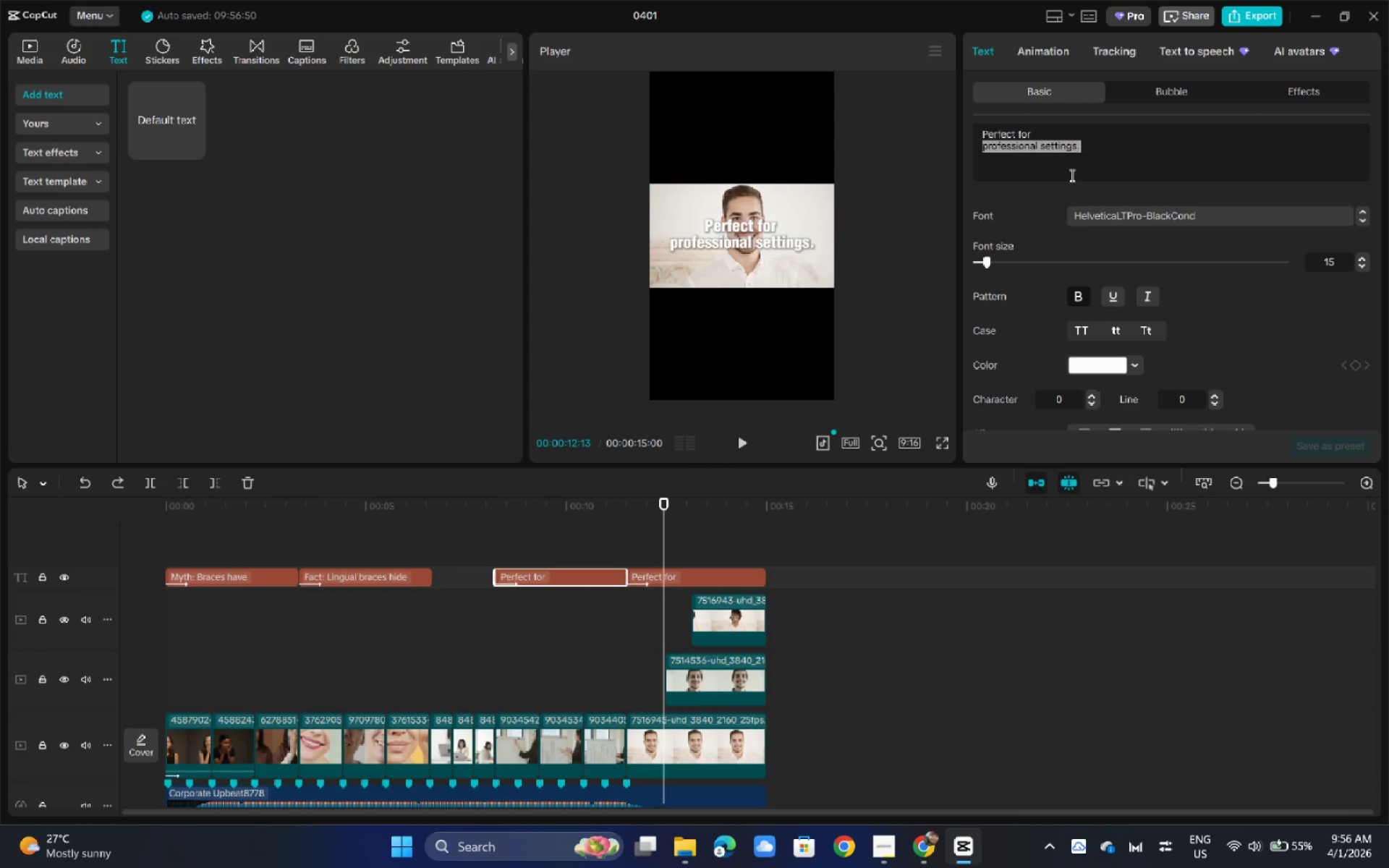 
scroll: coordinate [783, 398], scroll_direction: down, amount: 3.0
 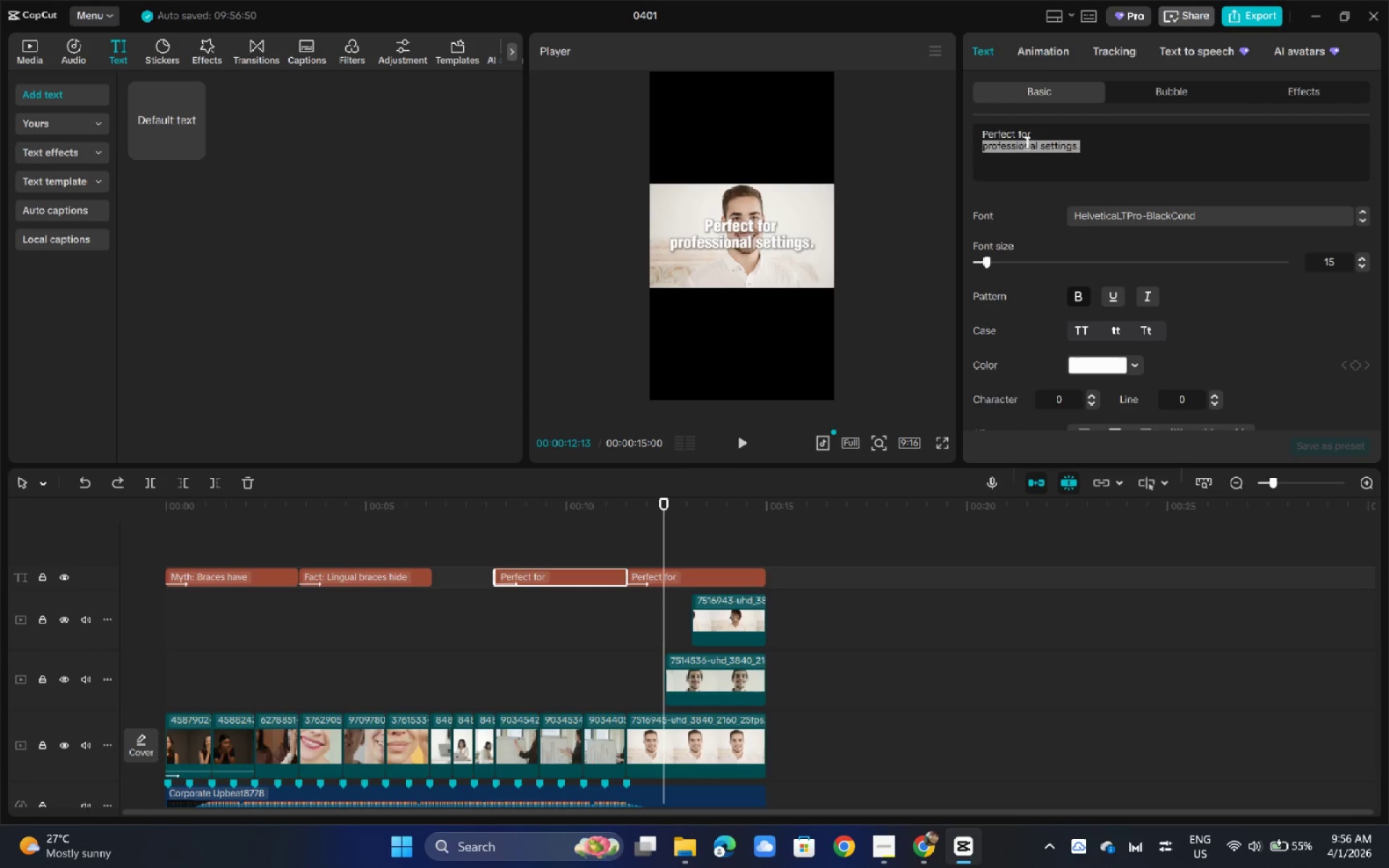 
key(Control+A)
 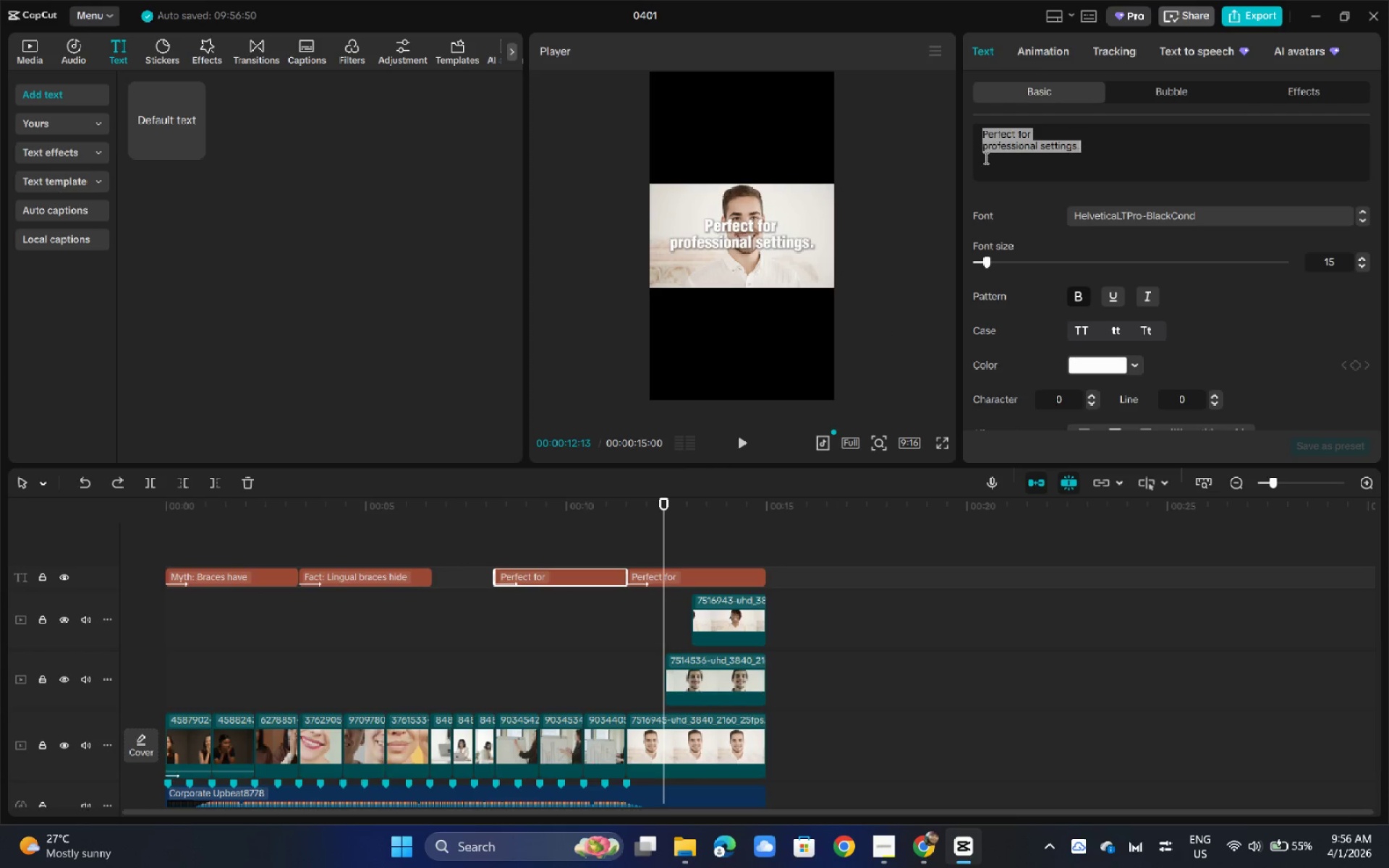 
key(Control+V)
 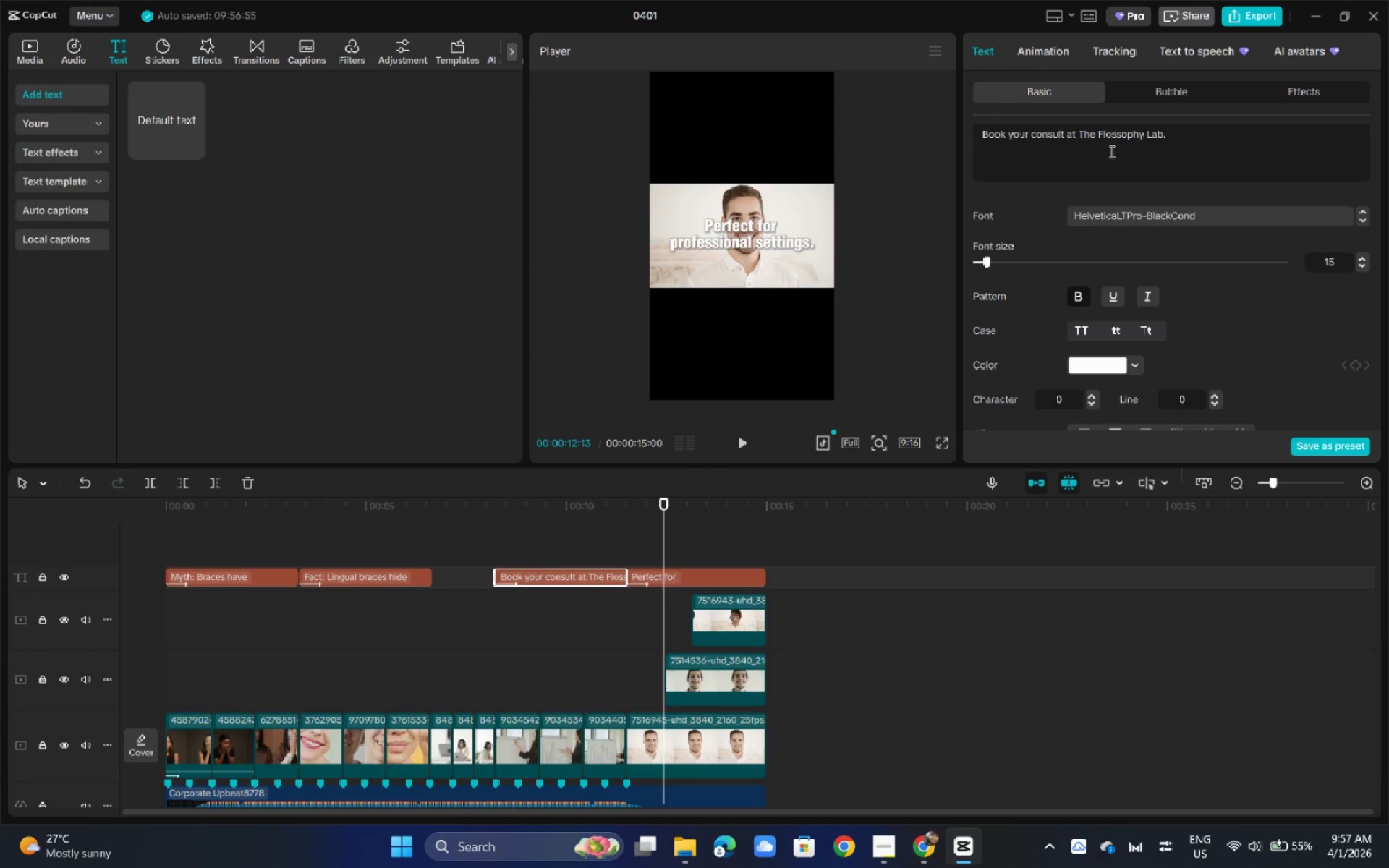 
wait(6.95)
 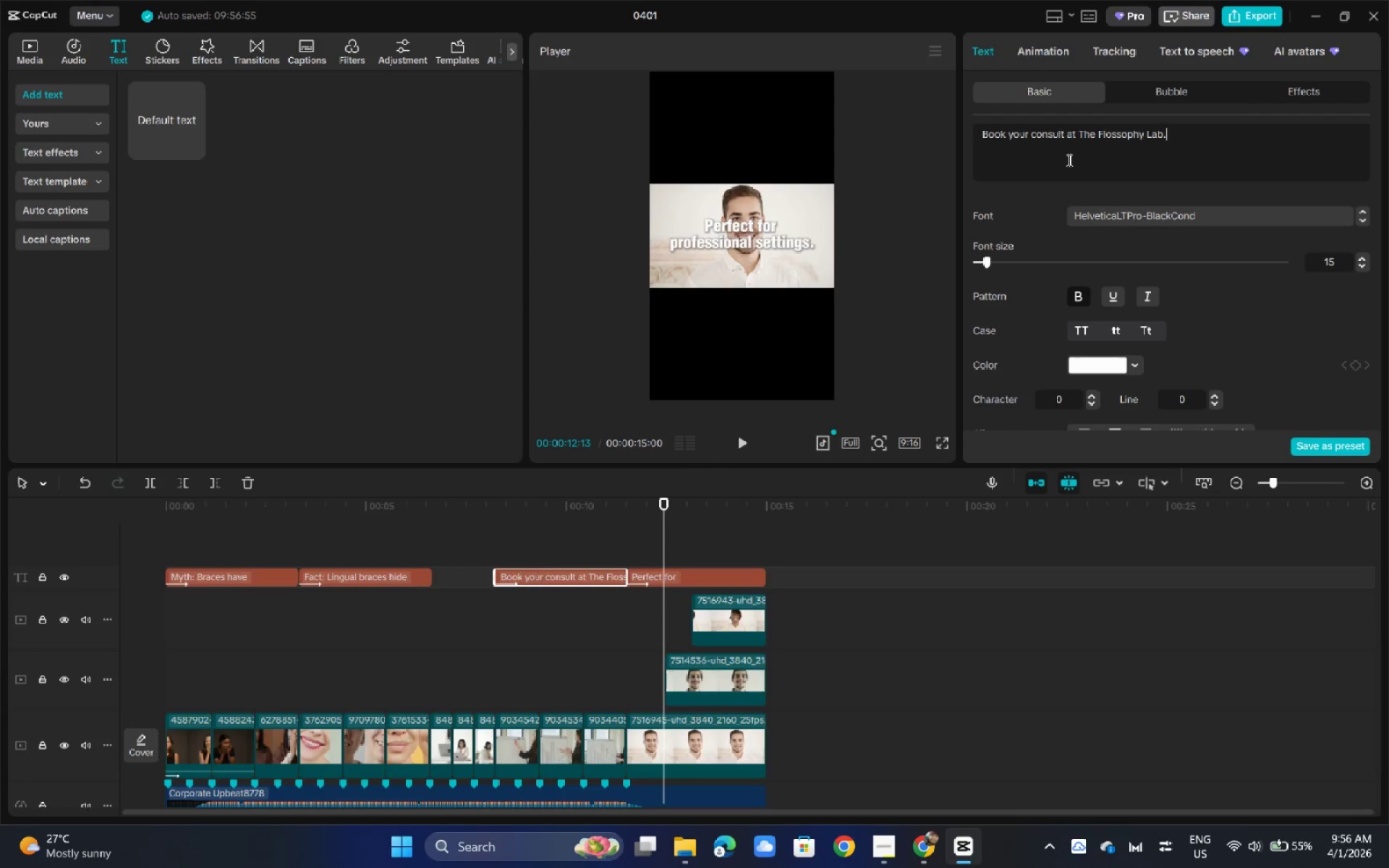 
left_click([1075, 135])
 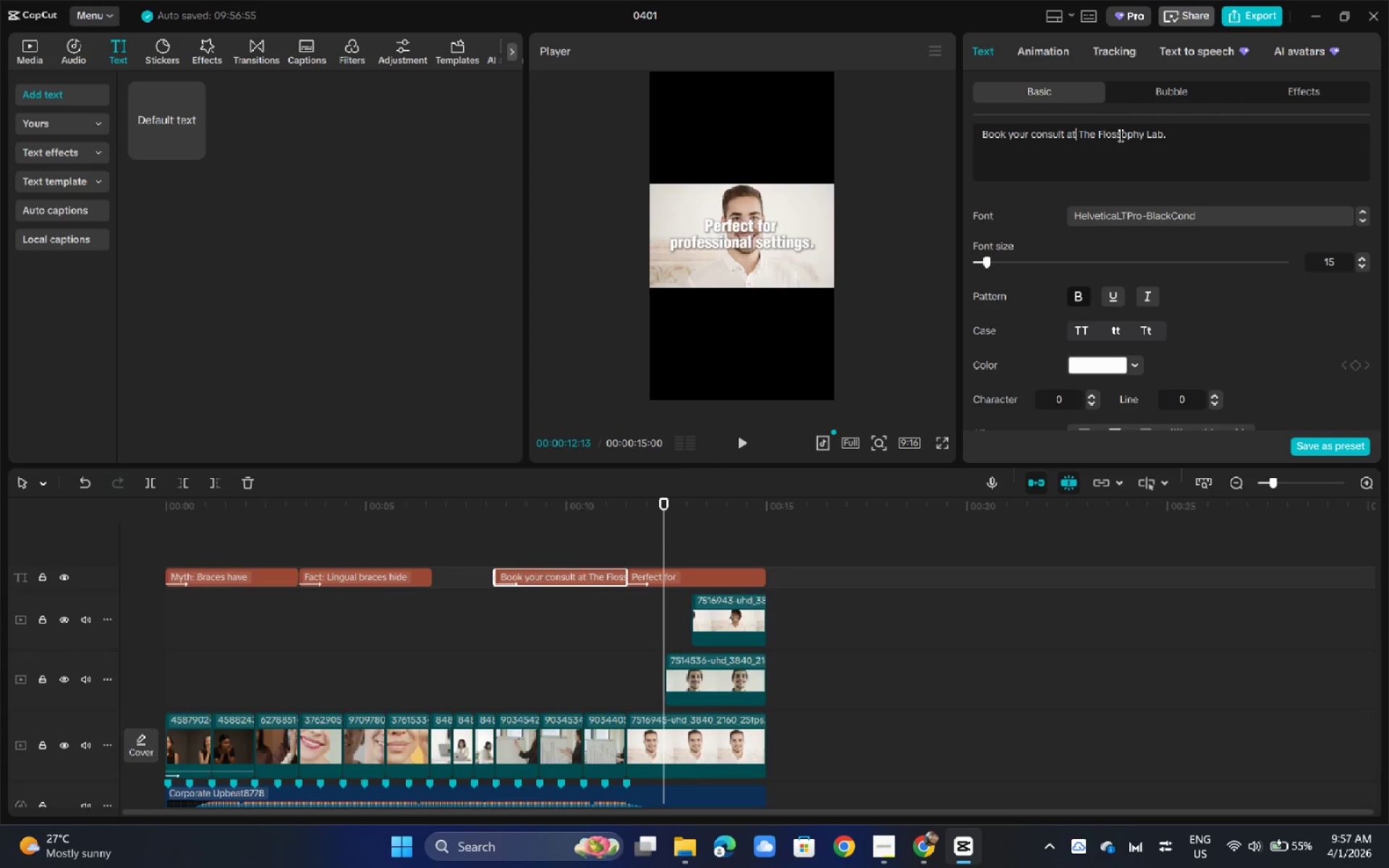 
key(Backspace)
 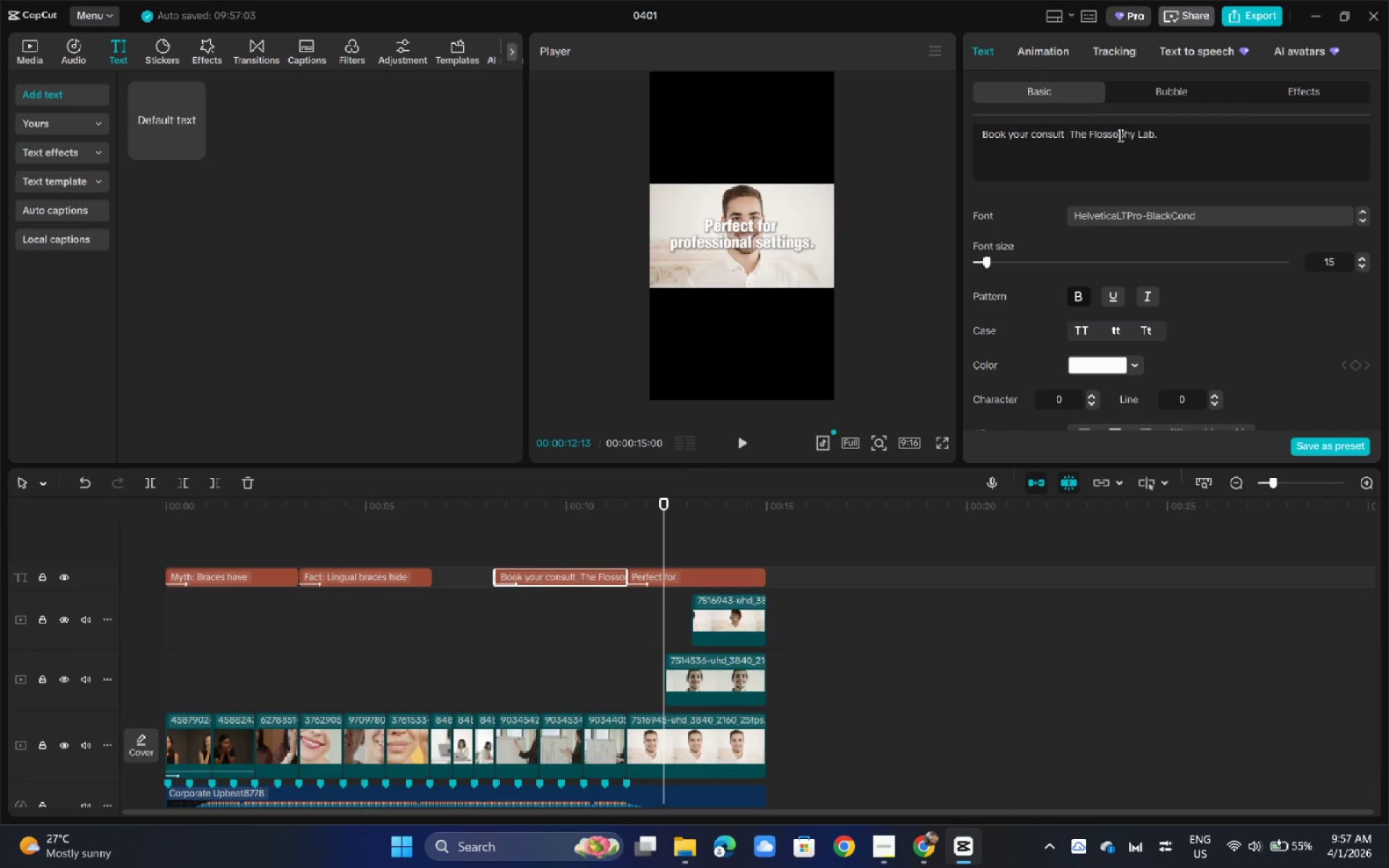 
key(Backspace)
 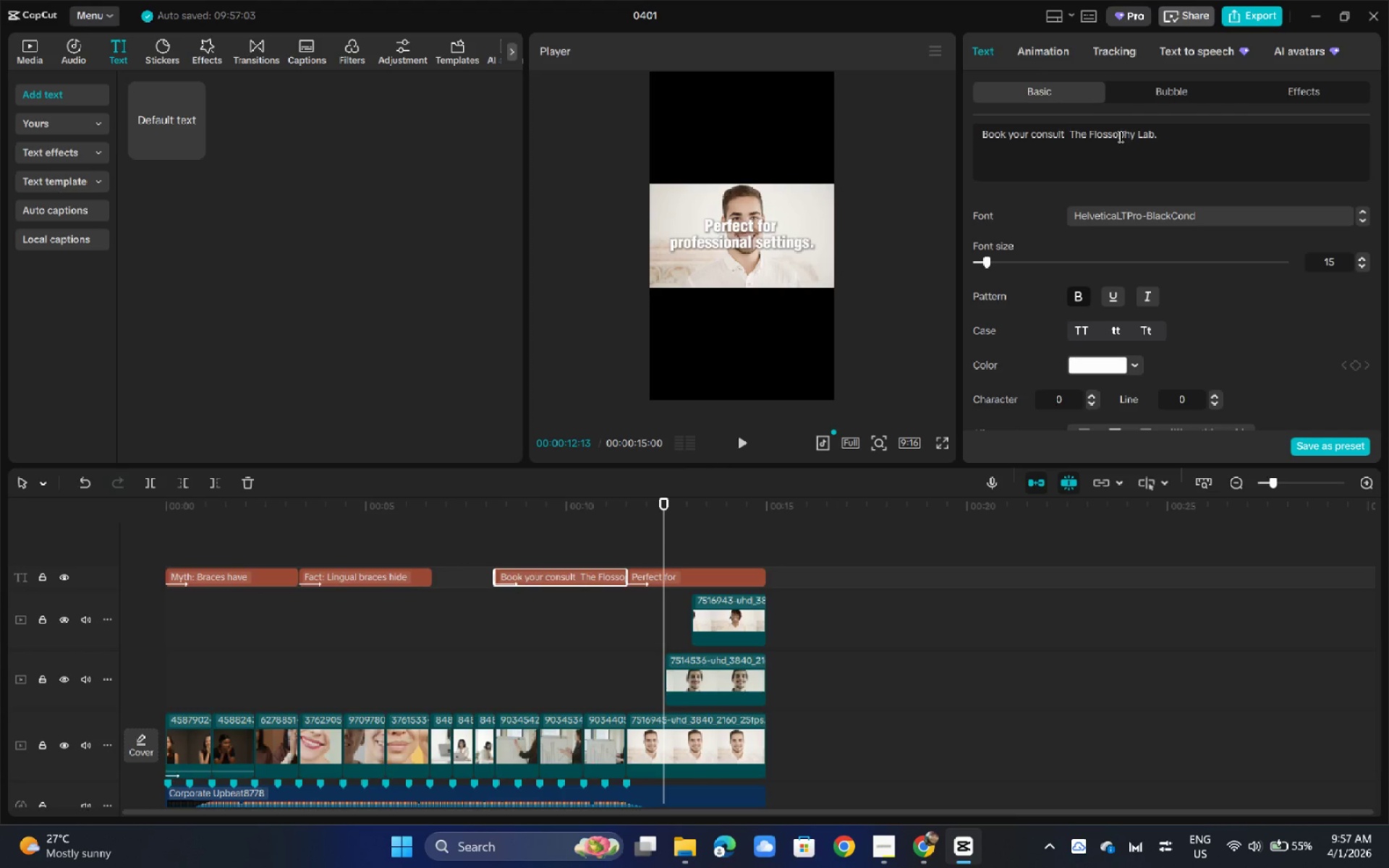 
key(Backspace)
 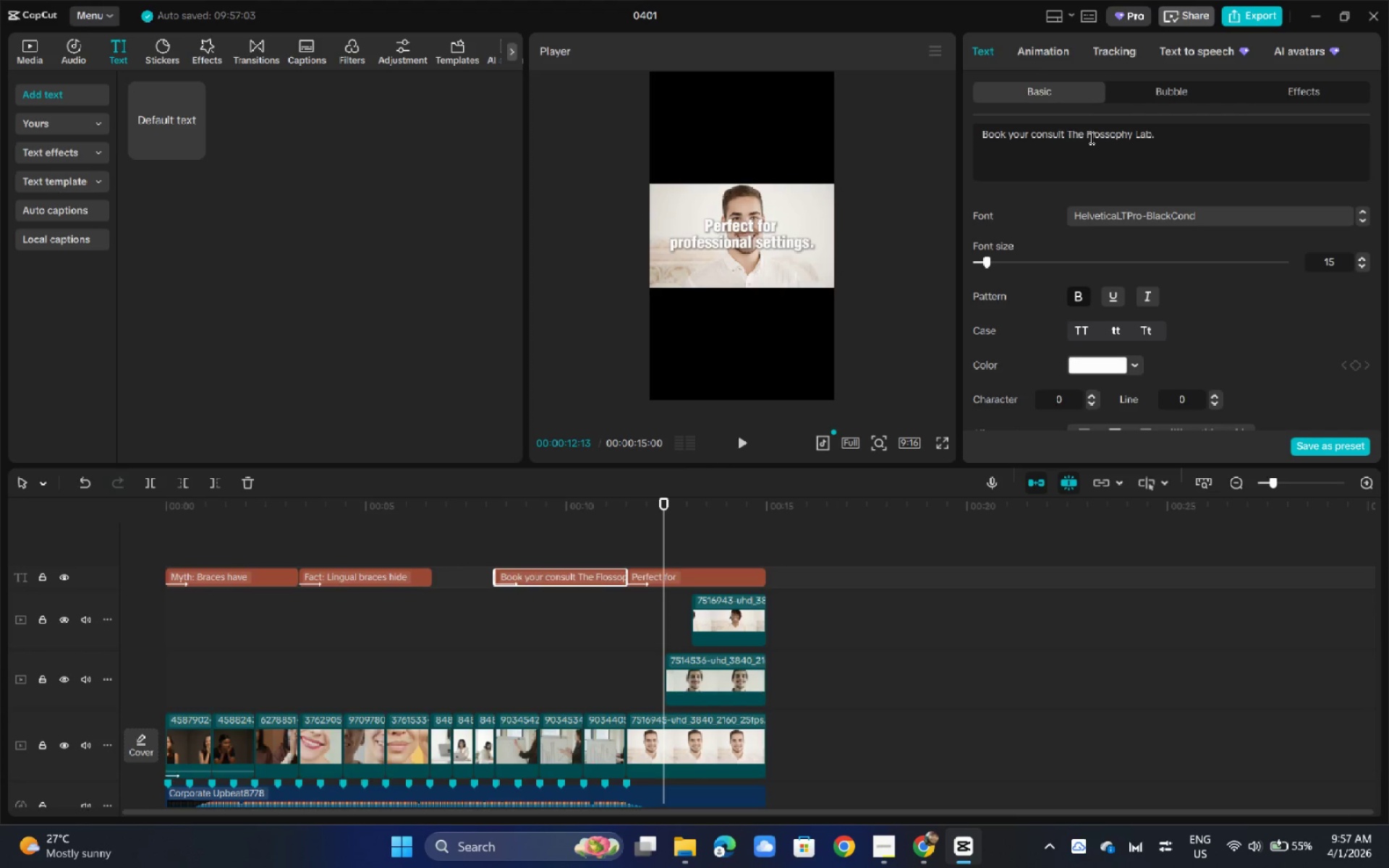 
key(Enter)
 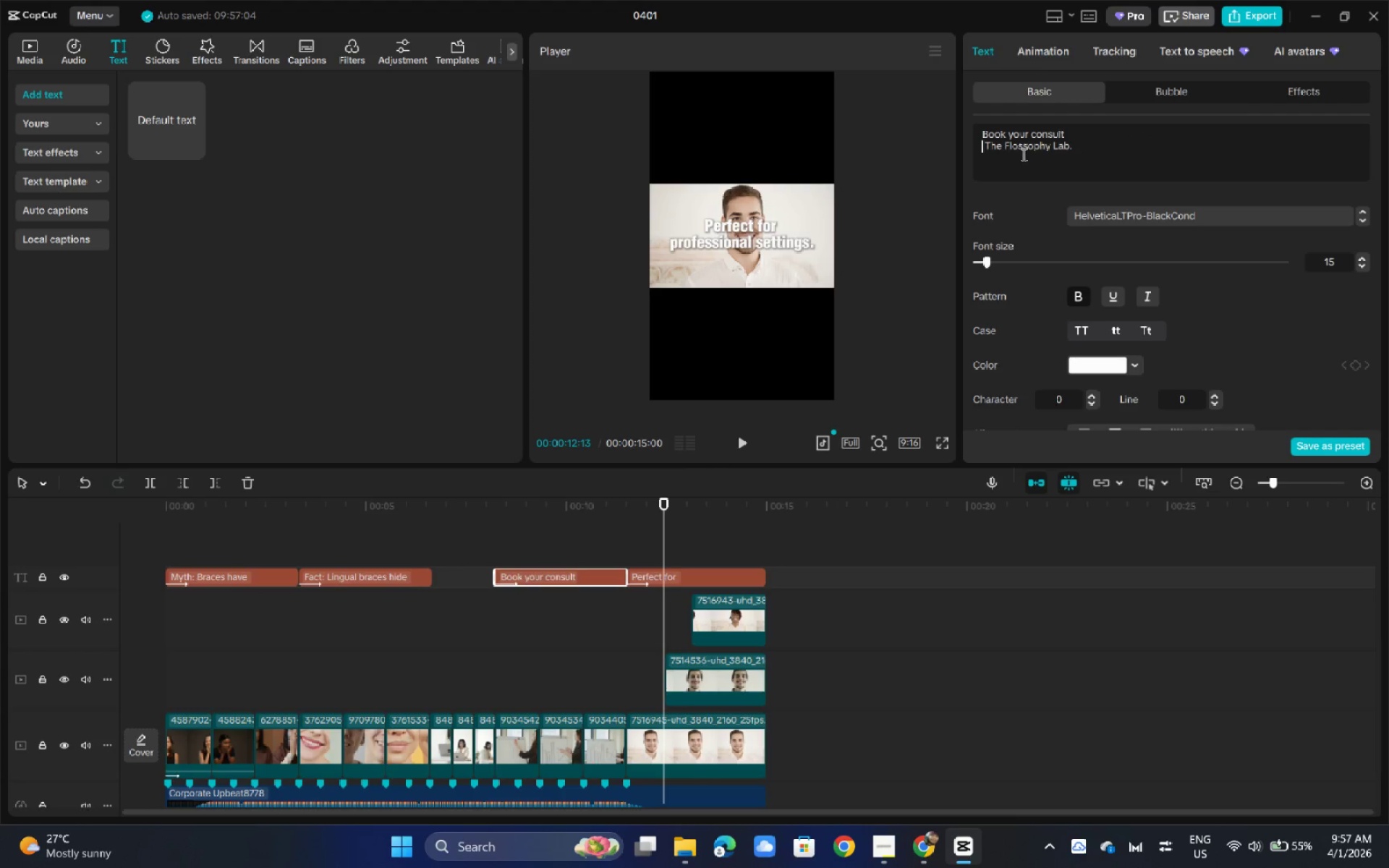 
key(Shift+Q)
 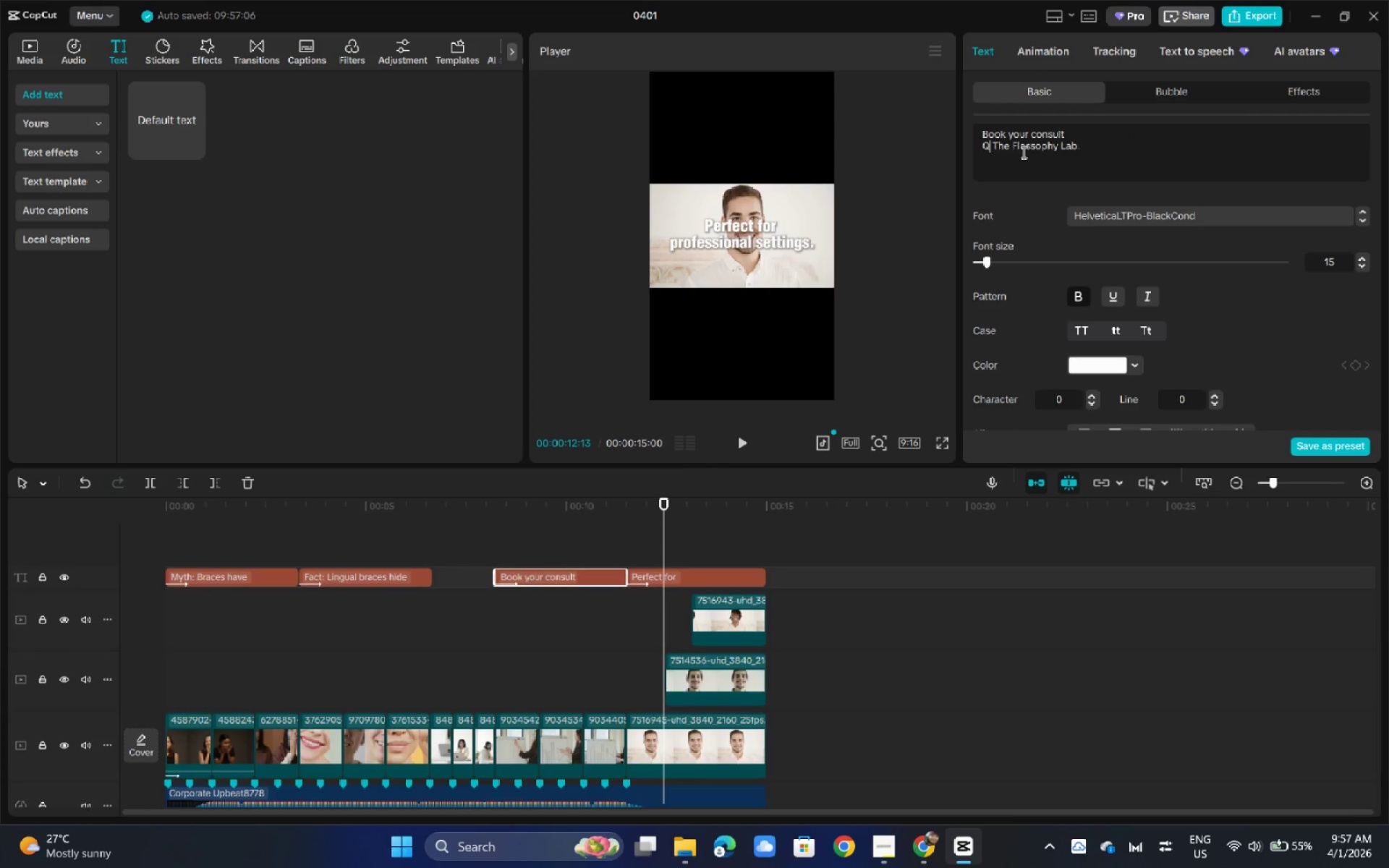 
key(Backspace)
 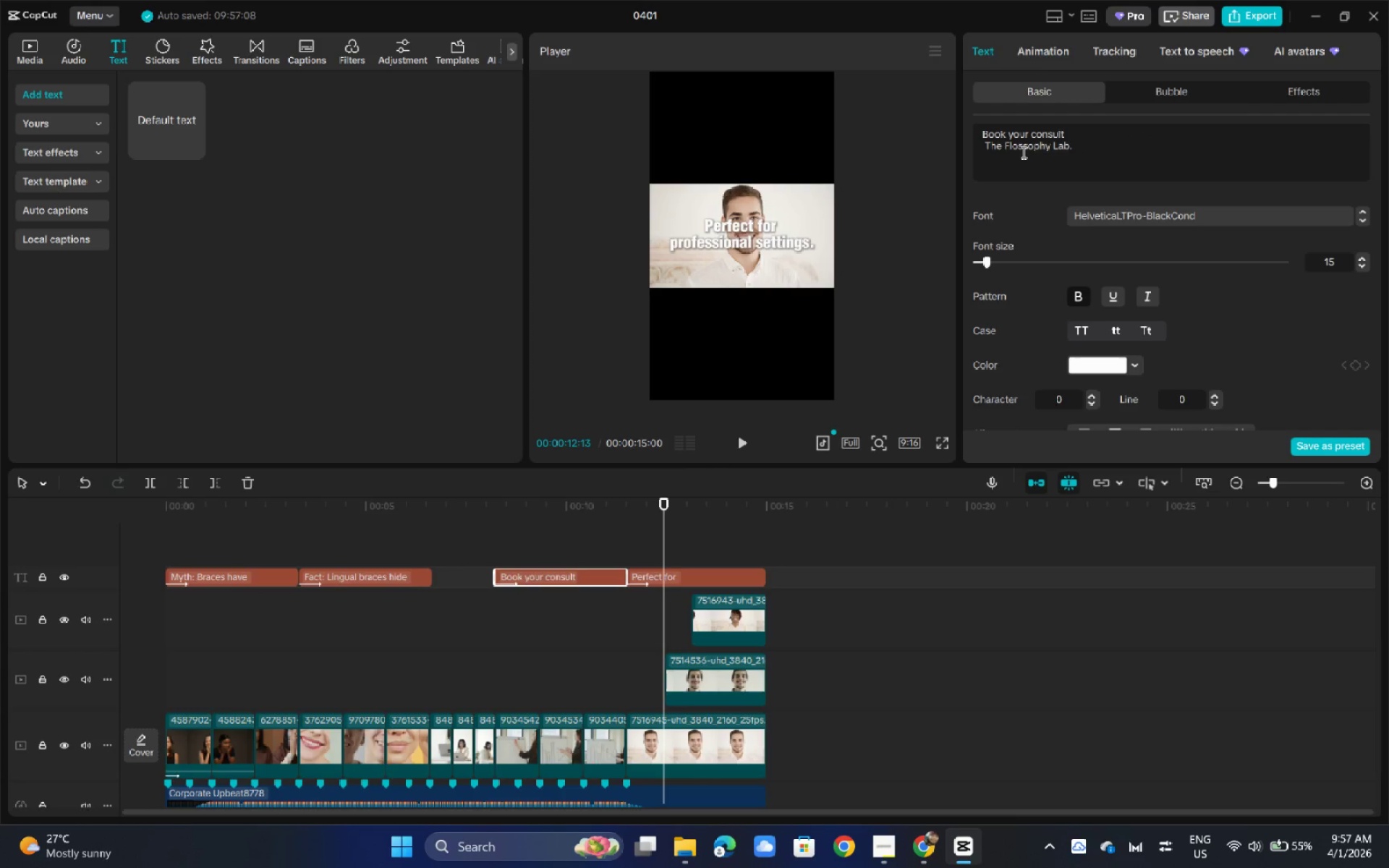 
key(Shift+2)
 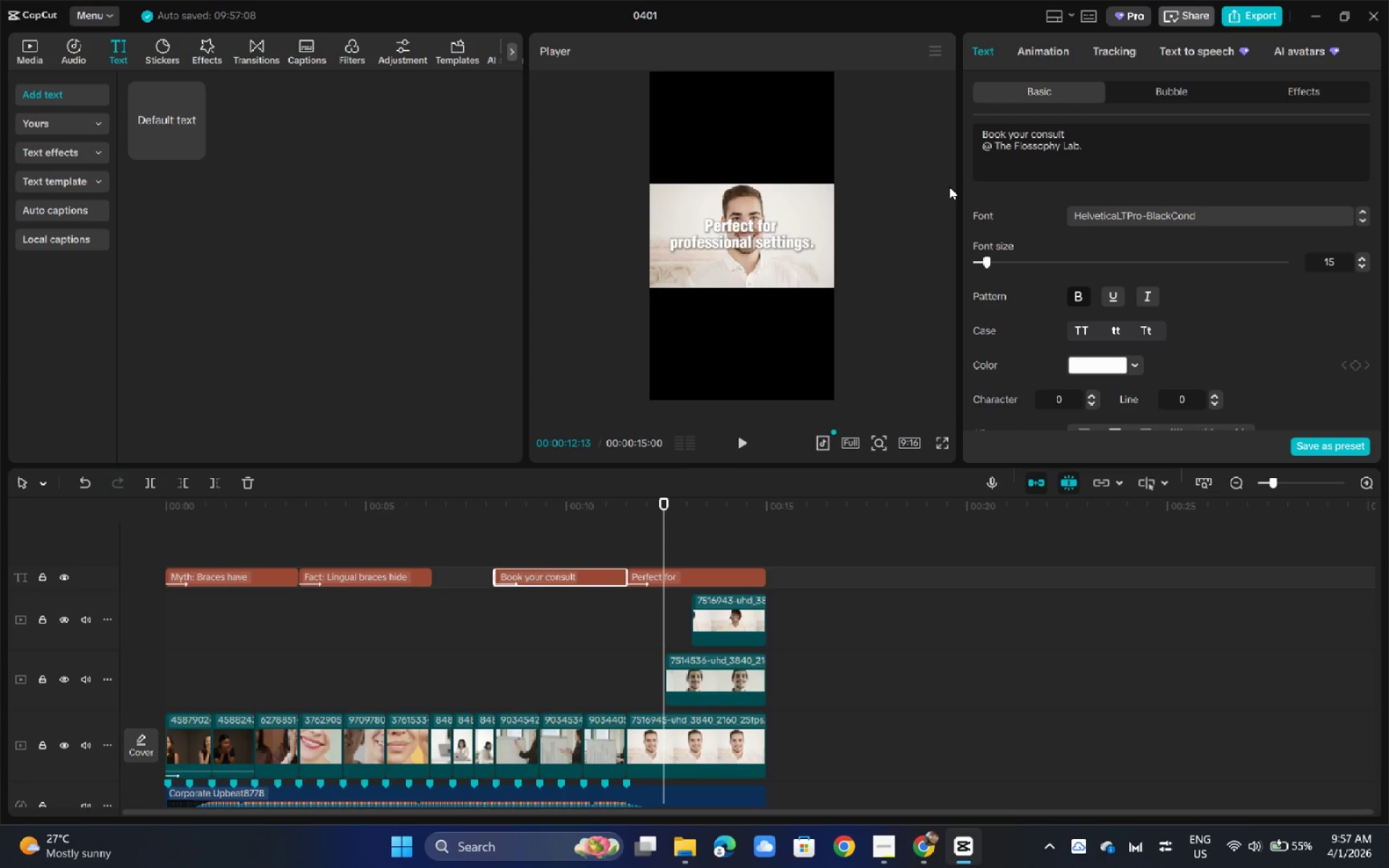 
wait(6.14)
 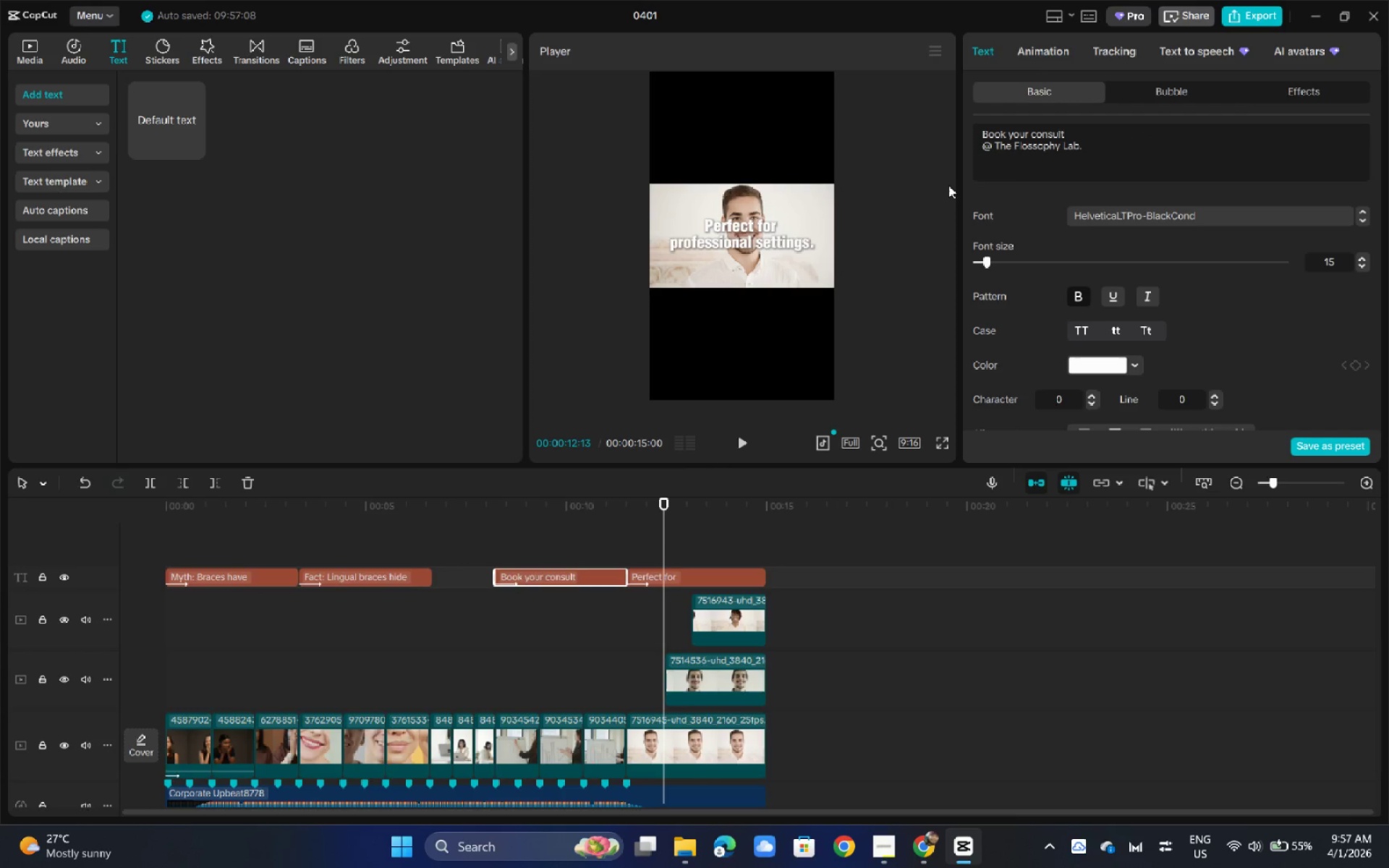 
scroll: coordinate [1101, 311], scroll_direction: down, amount: 36.0
 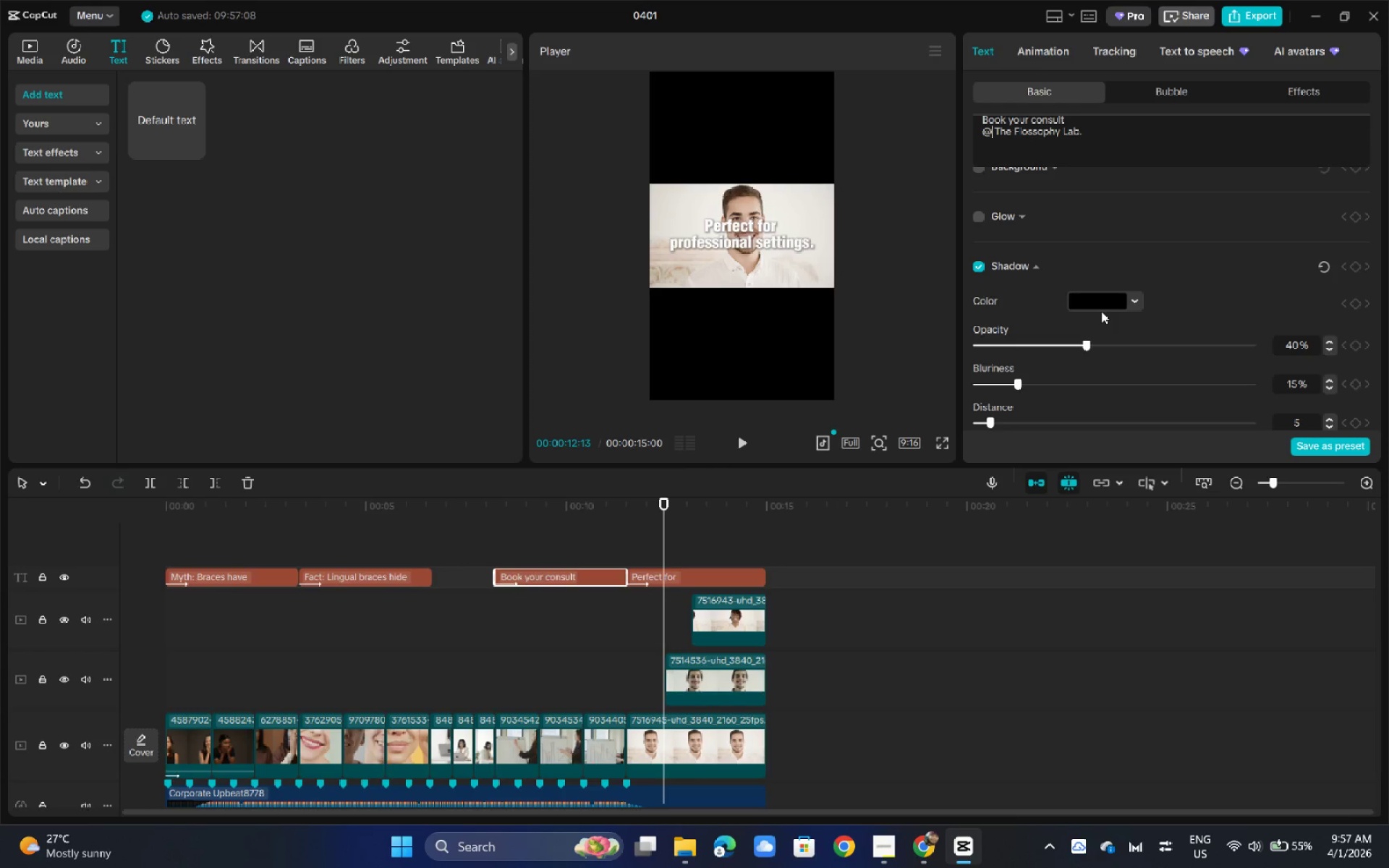 
wait(8.06)
 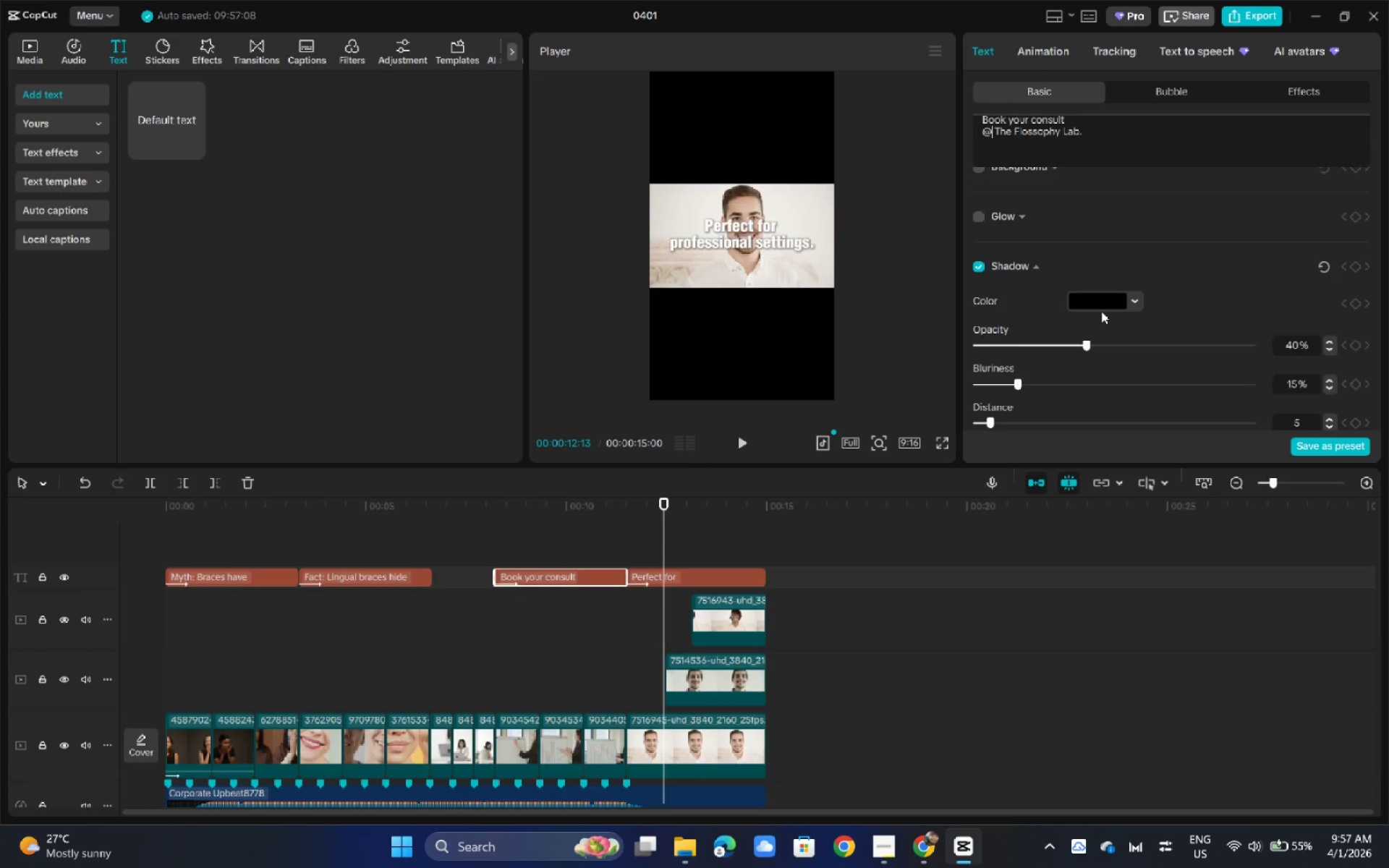 
left_click_drag(start_coordinate=[184, 498], to_coordinate=[95, 509])
 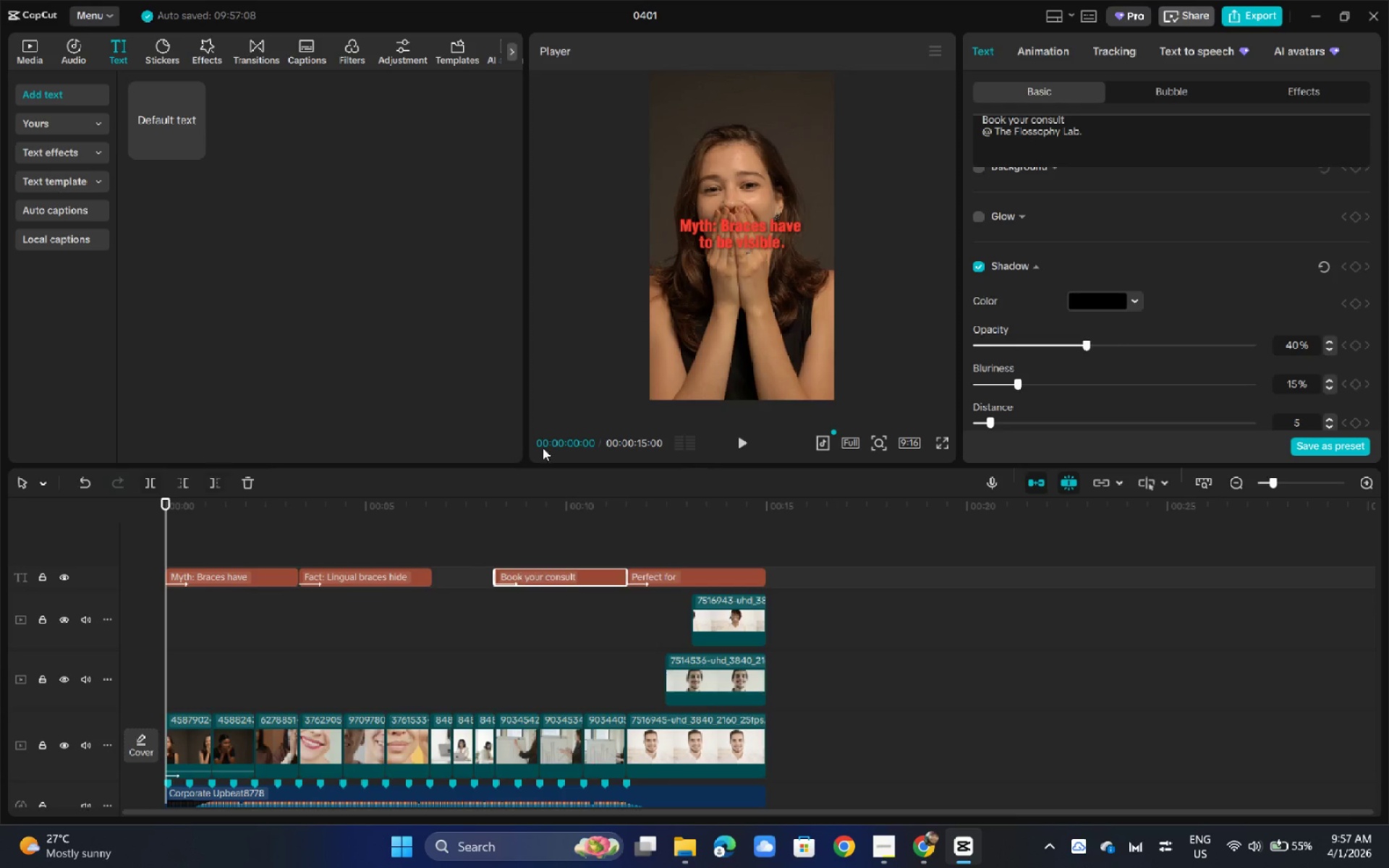 
key(Space)
 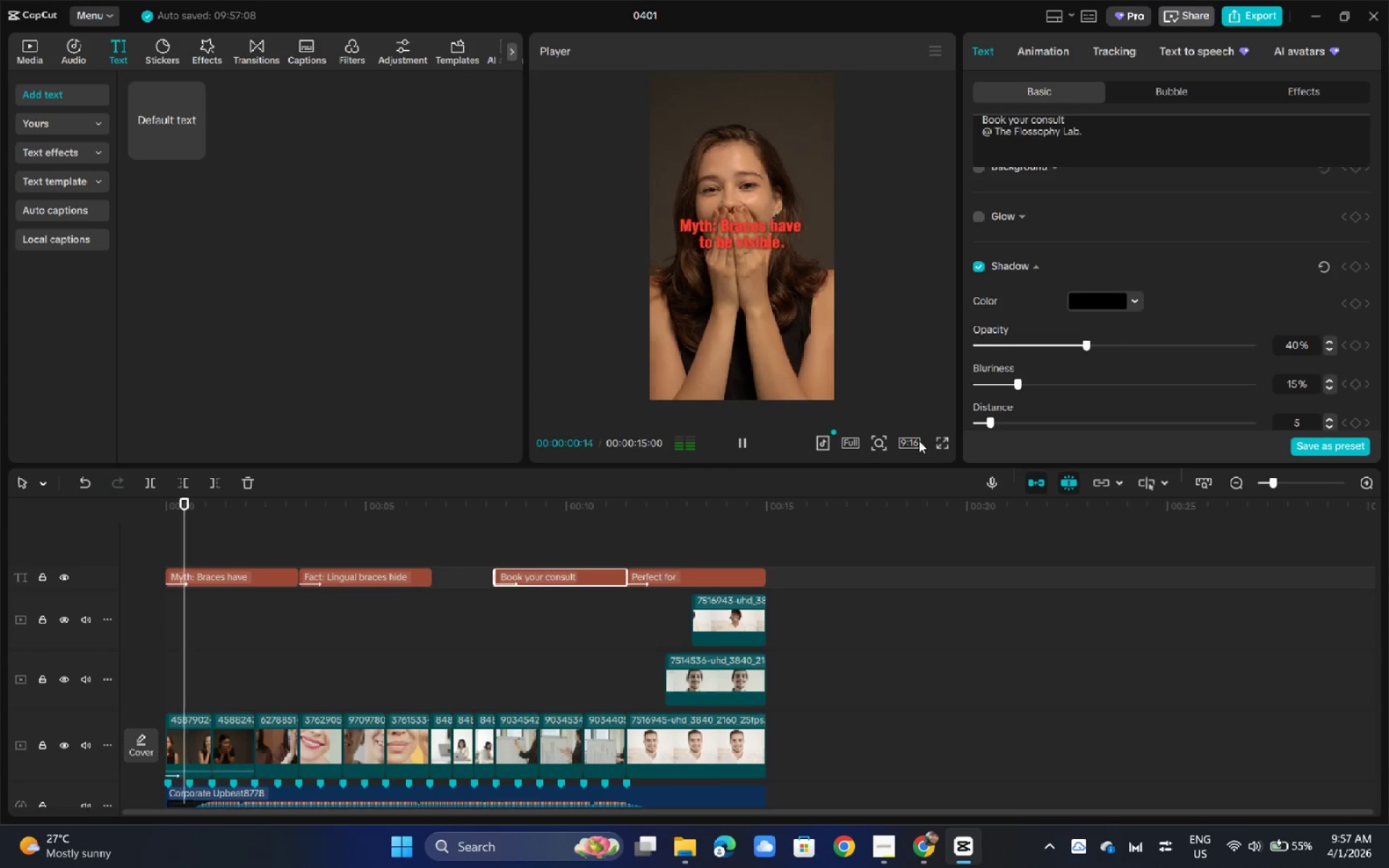 
key(Space)
 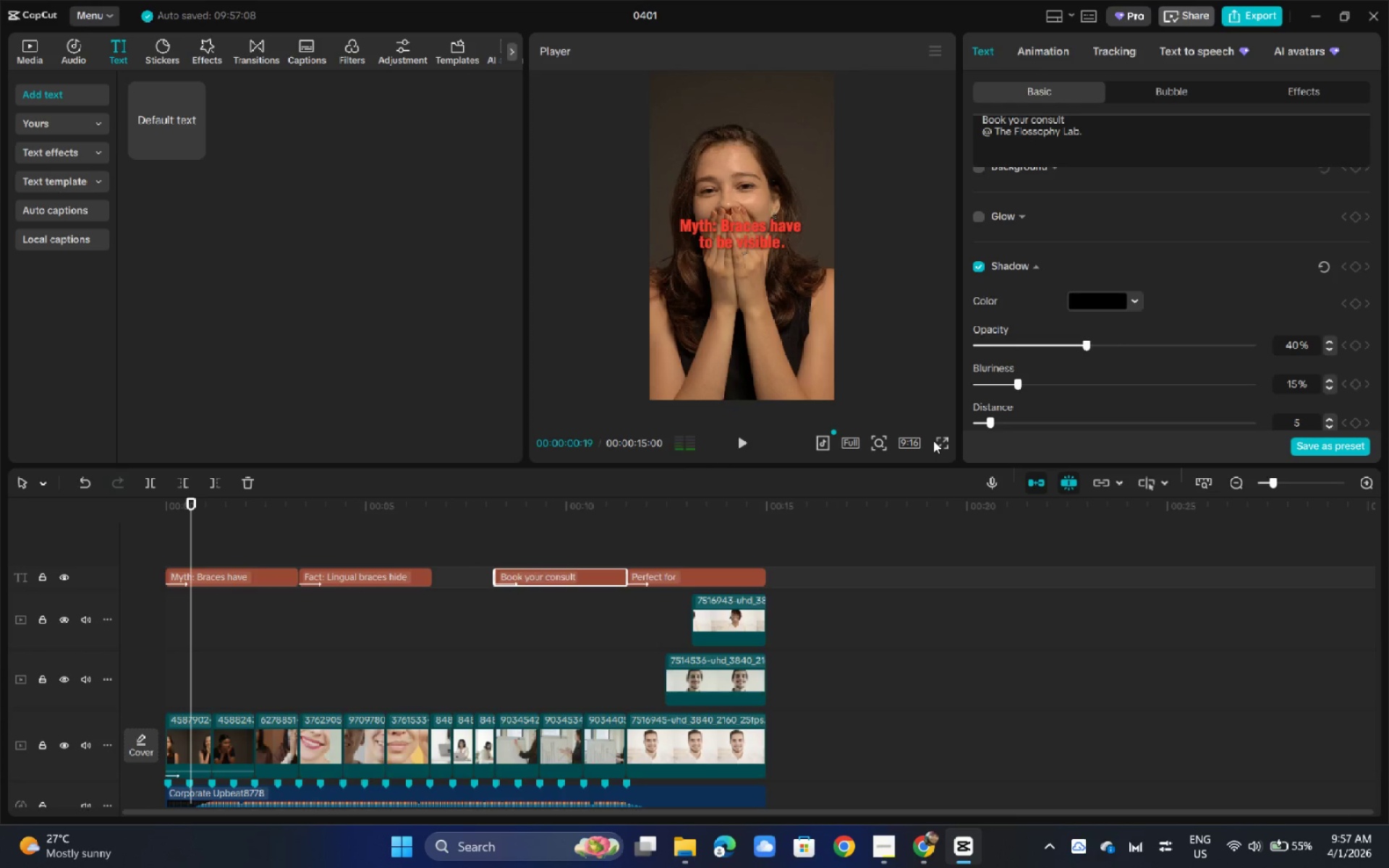 
left_click([933, 441])
 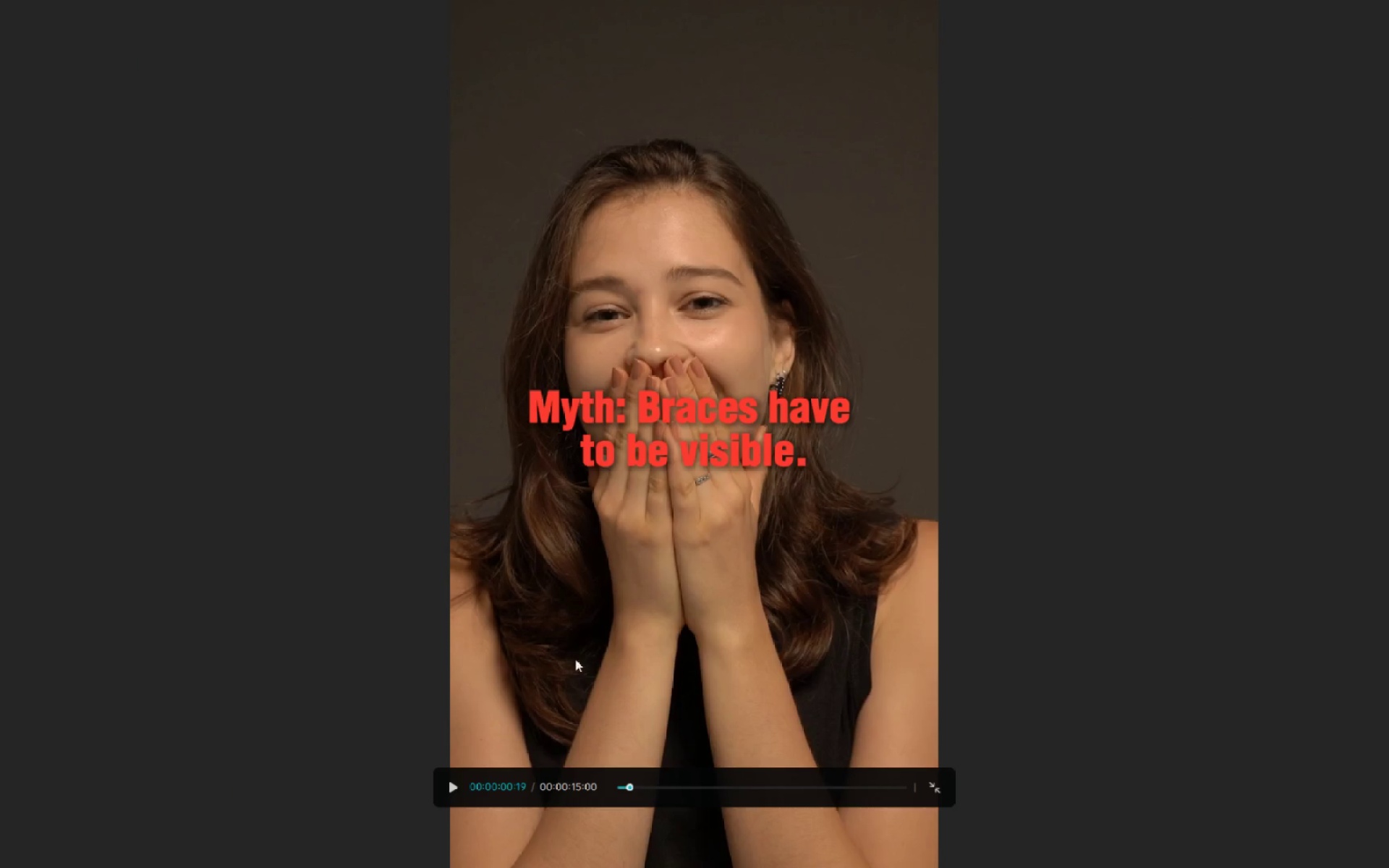 
left_click_drag(start_coordinate=[624, 780], to_coordinate=[586, 785])
 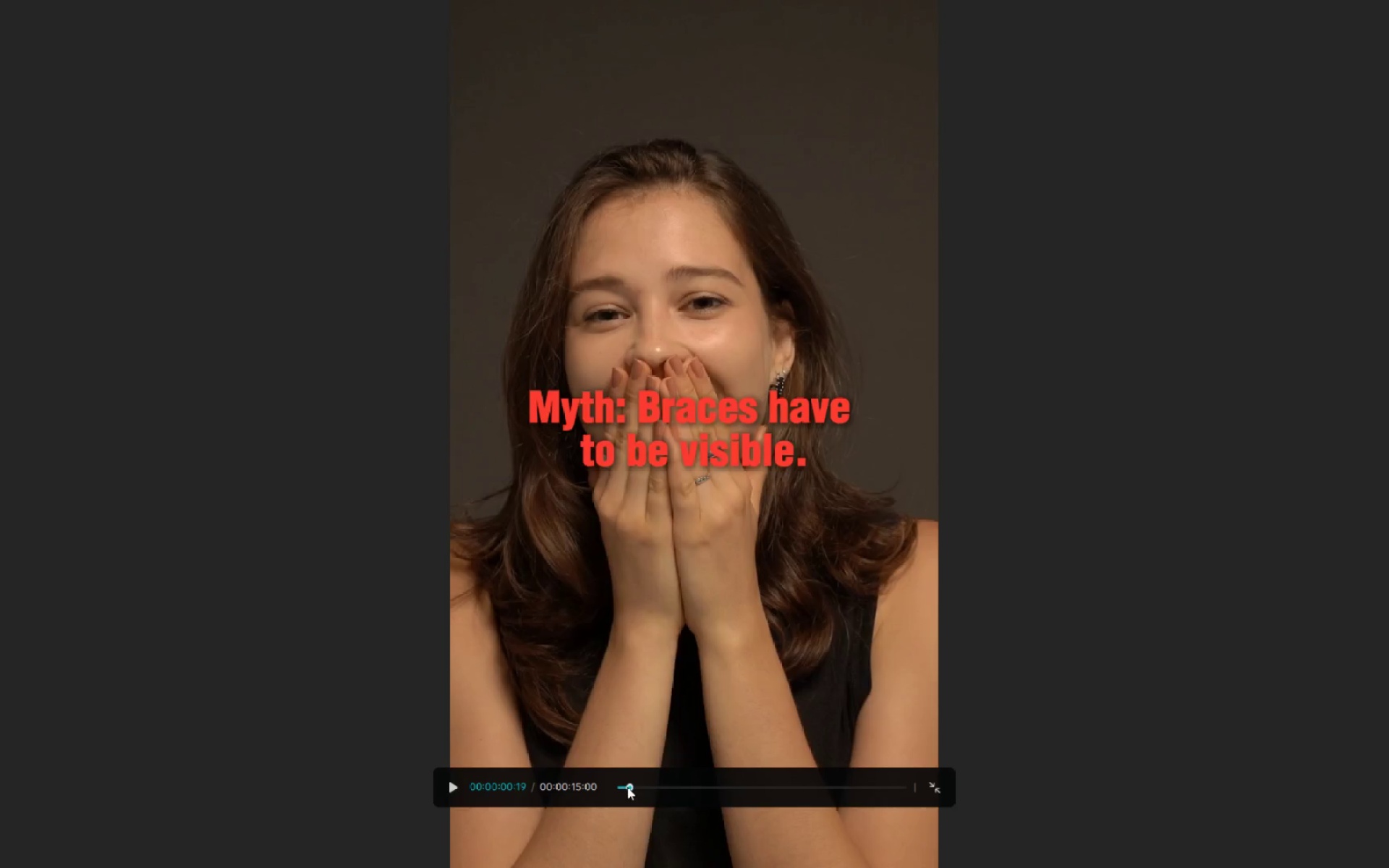 
left_click_drag(start_coordinate=[621, 787], to_coordinate=[544, 785])
 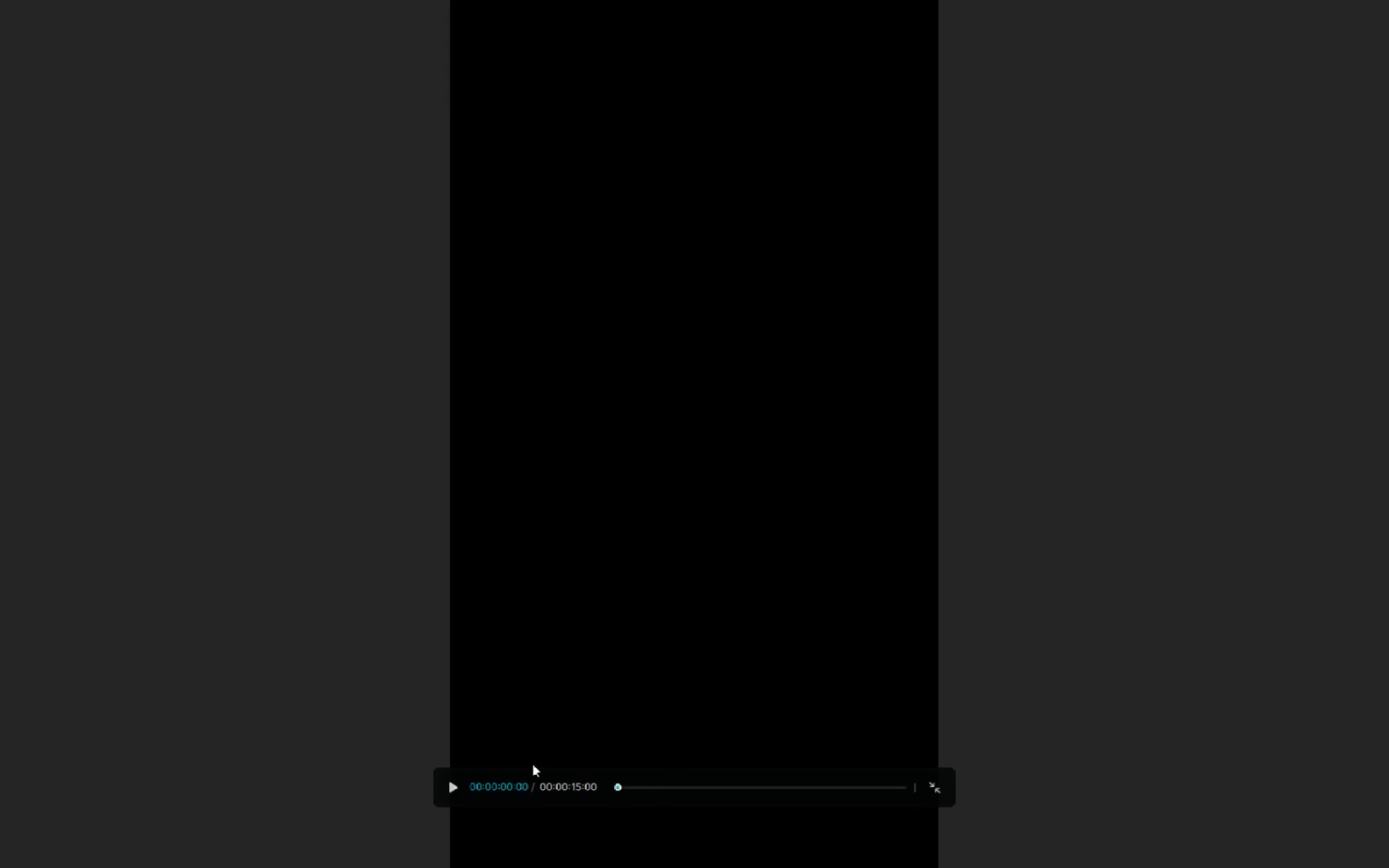 
key(Space)
 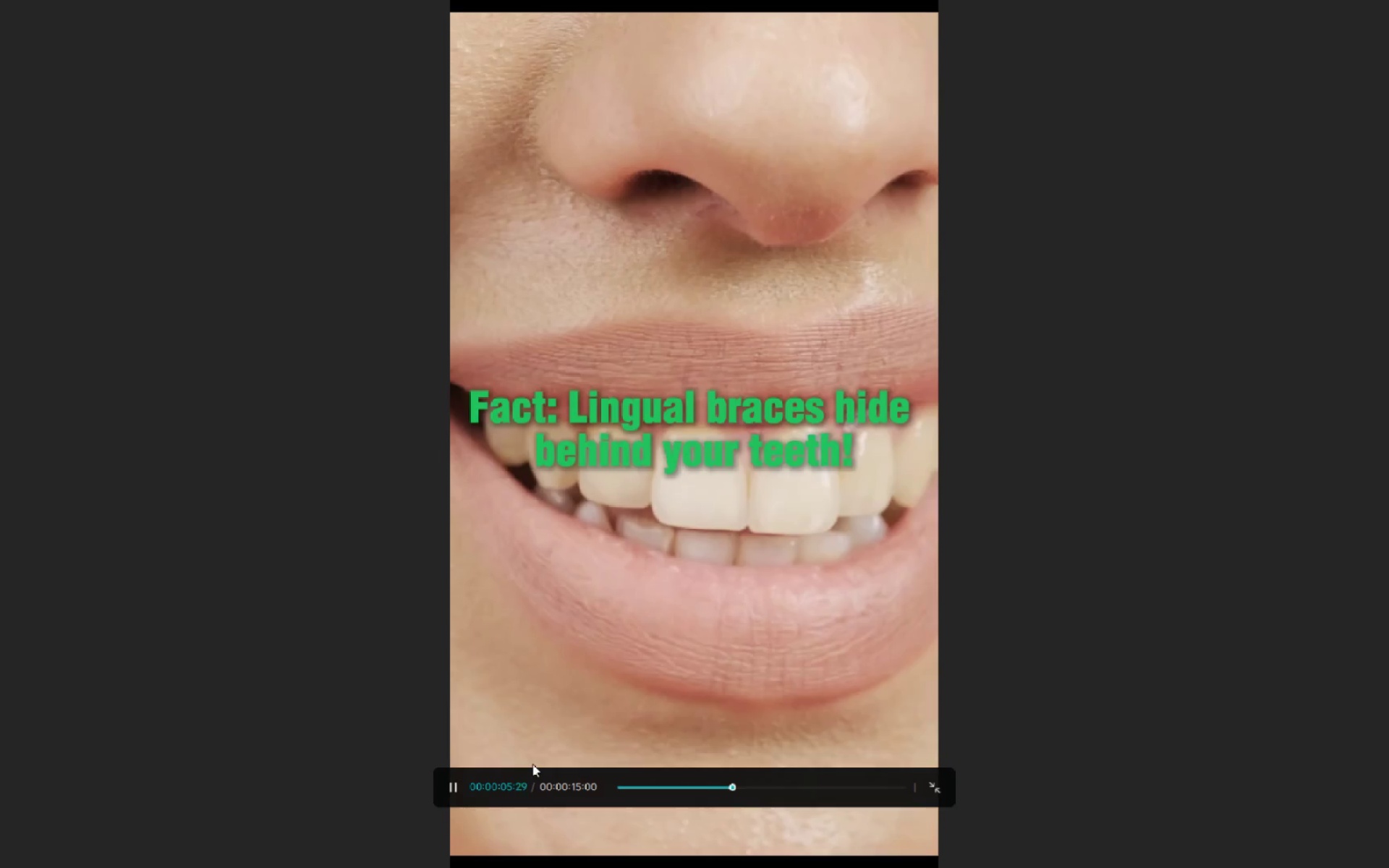 
wait(10.92)
 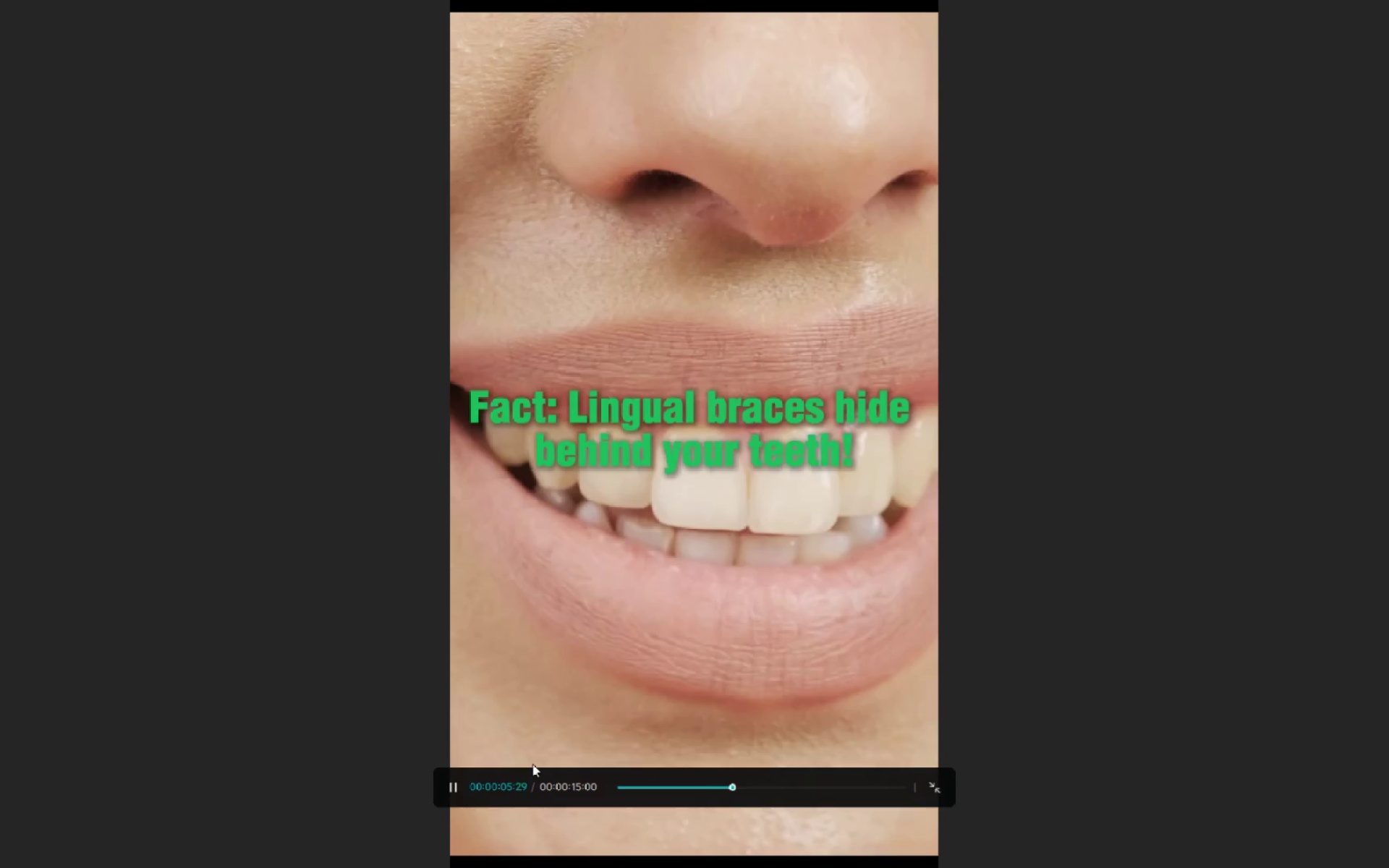 
key(Space)
 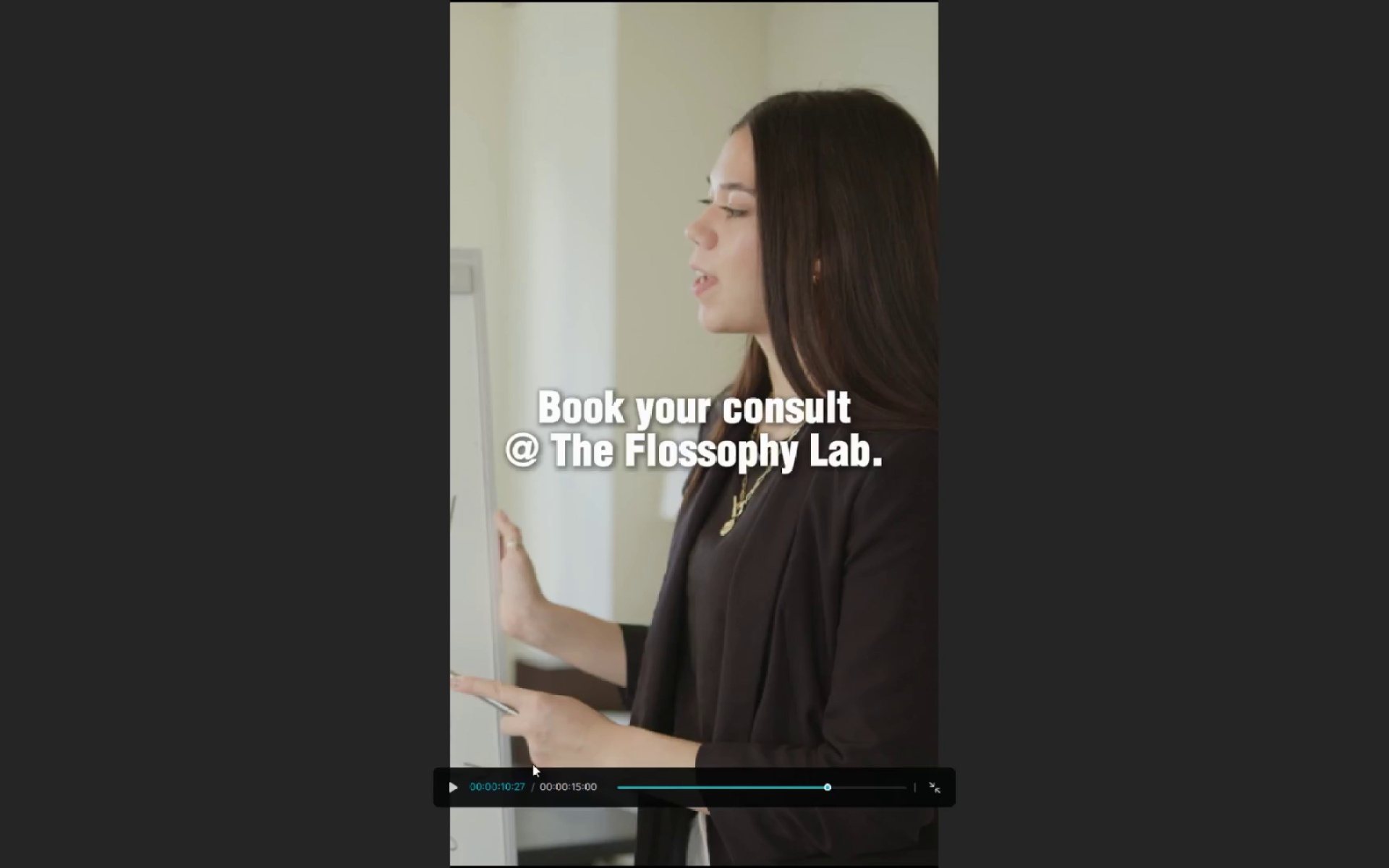 
key(Escape)
 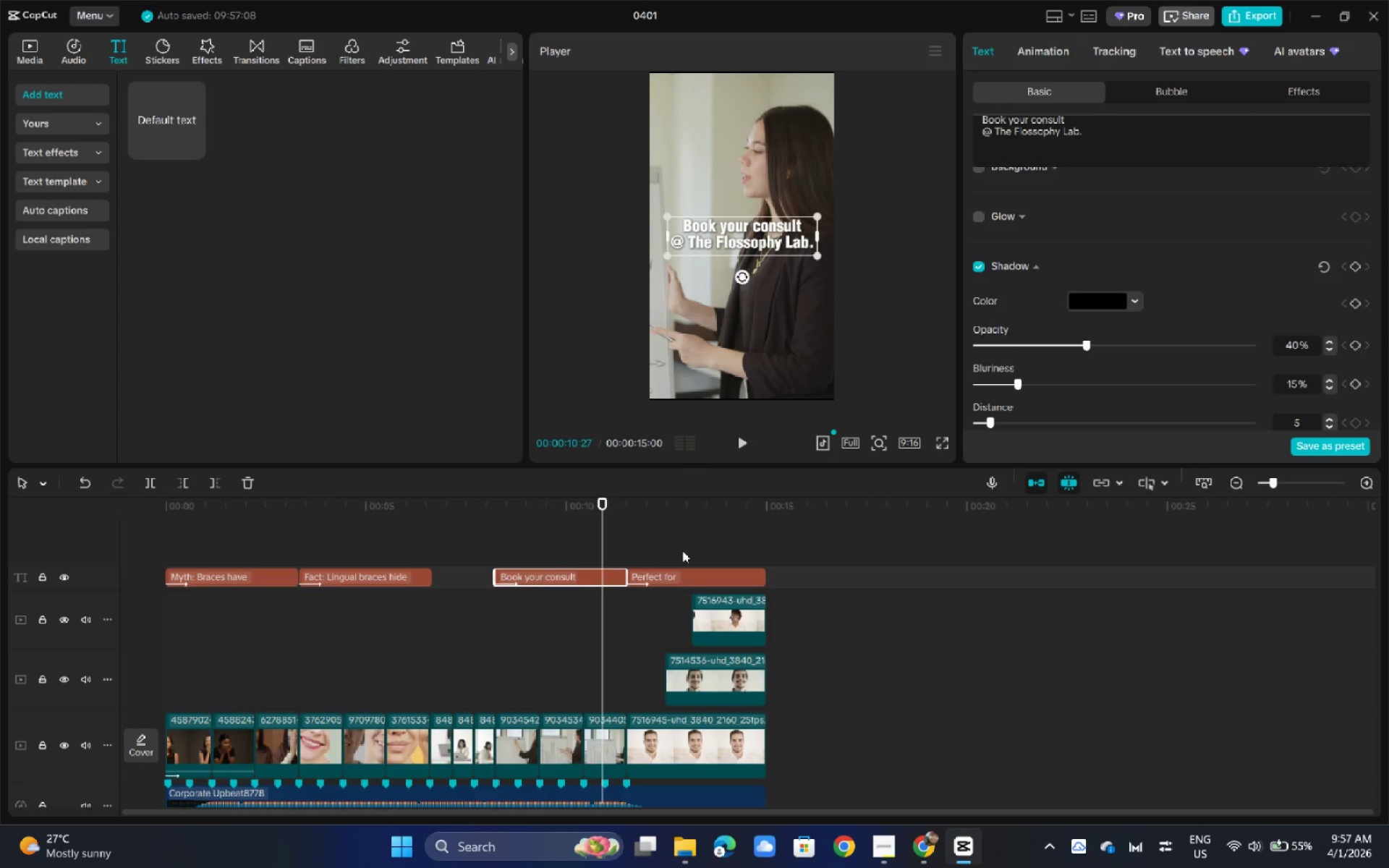 
left_click([679, 568])
 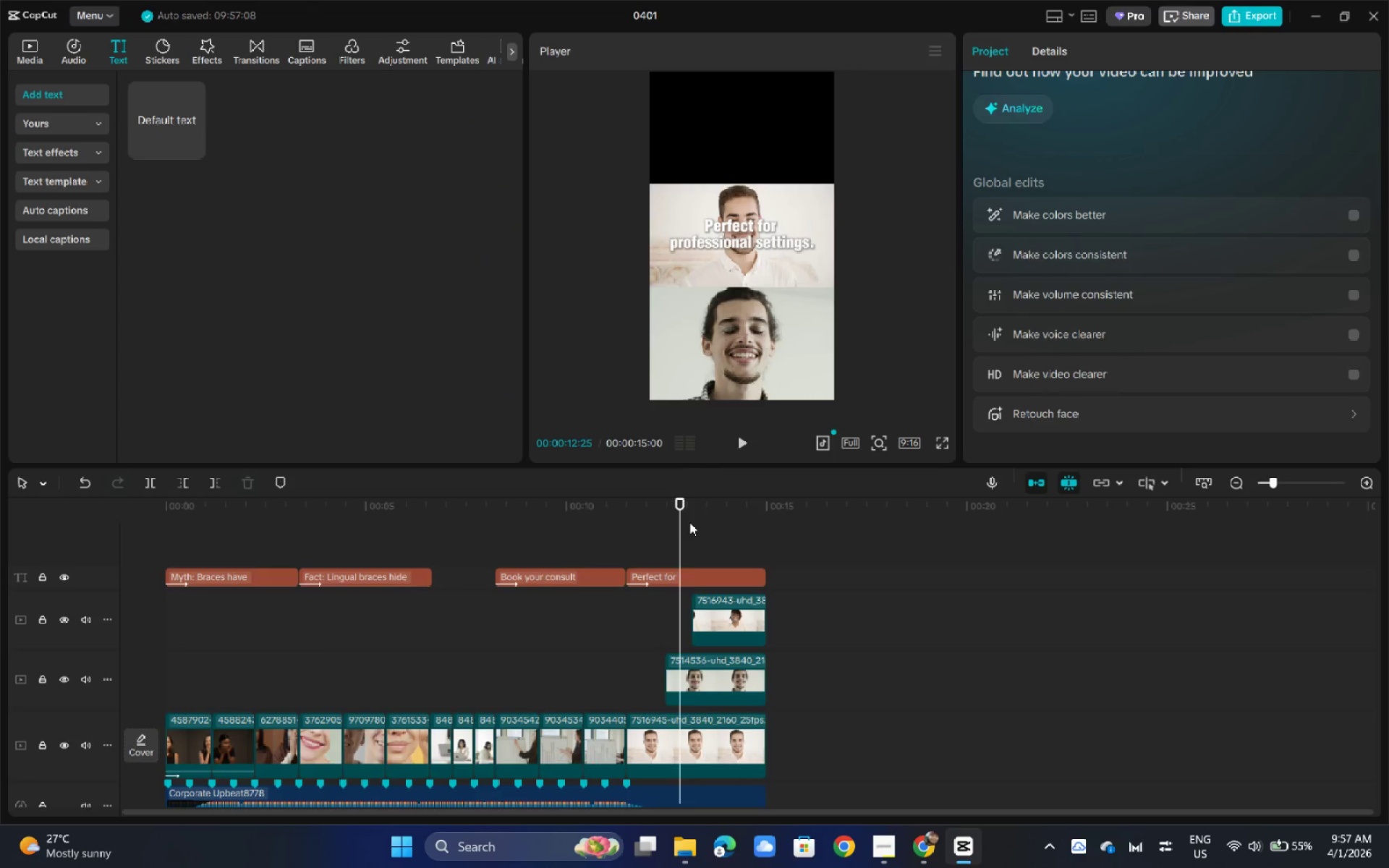 
left_click([689, 522])
 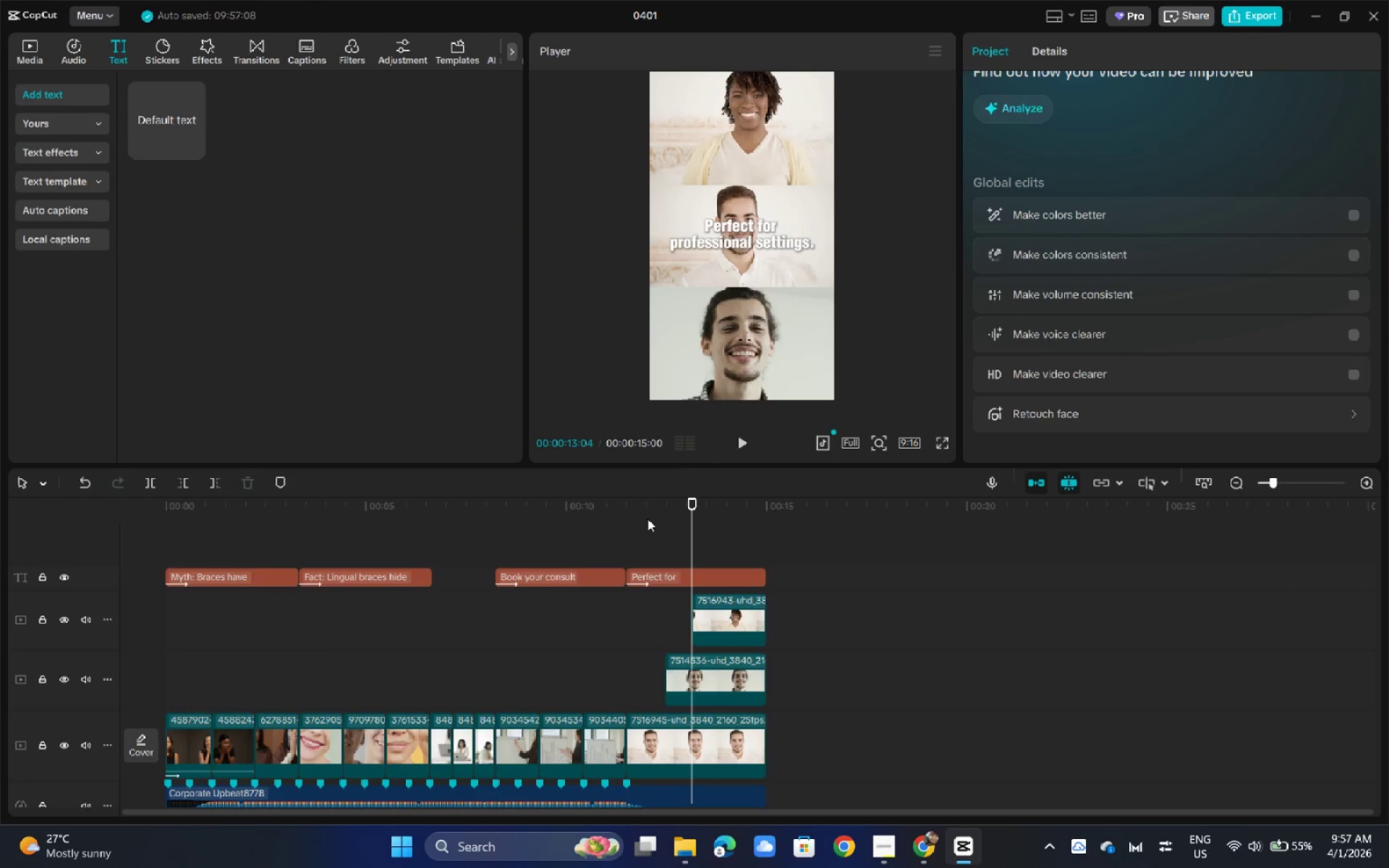 
left_click_drag(start_coordinate=[631, 516], to_coordinate=[627, 516])
 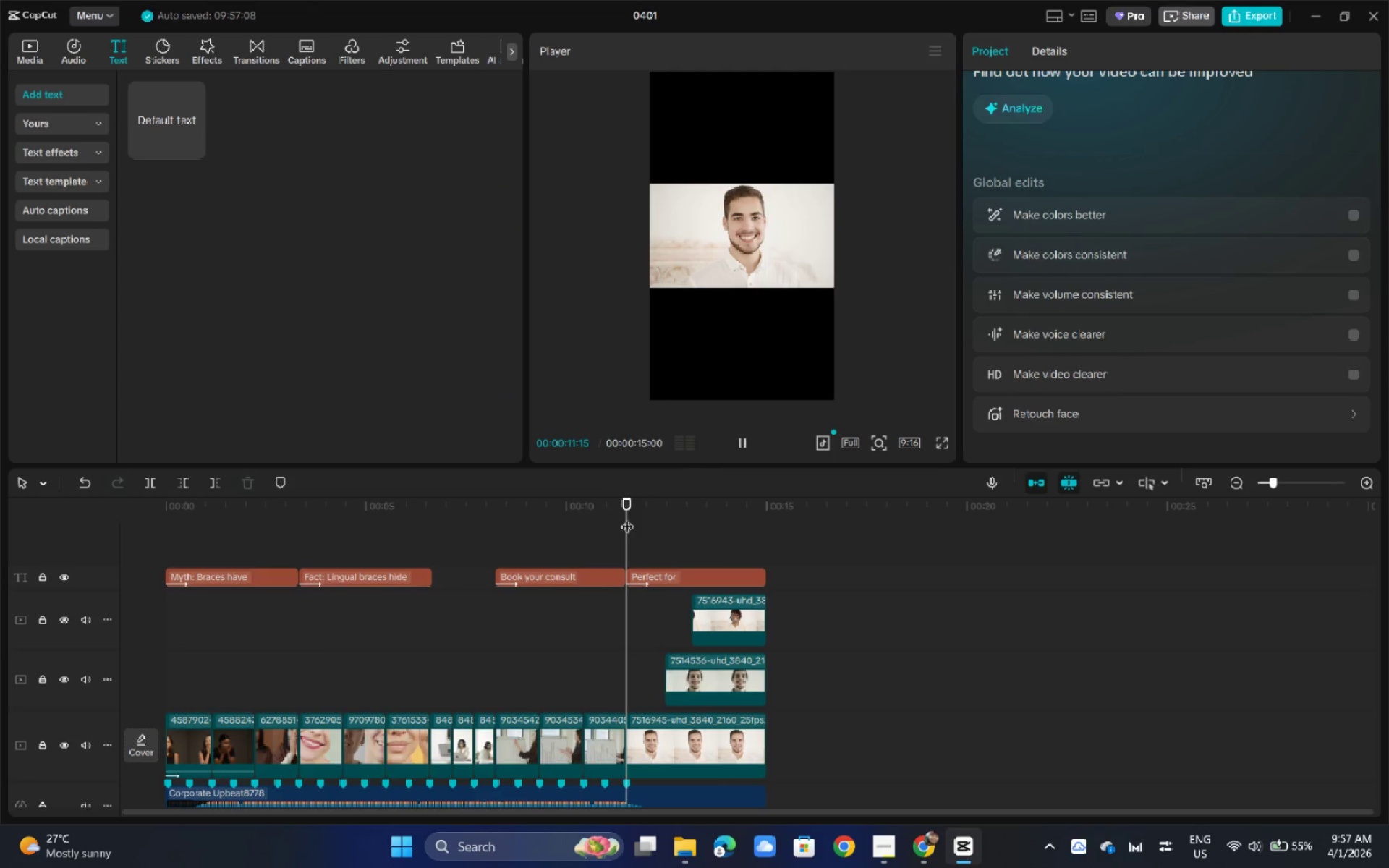 
key(Space)
 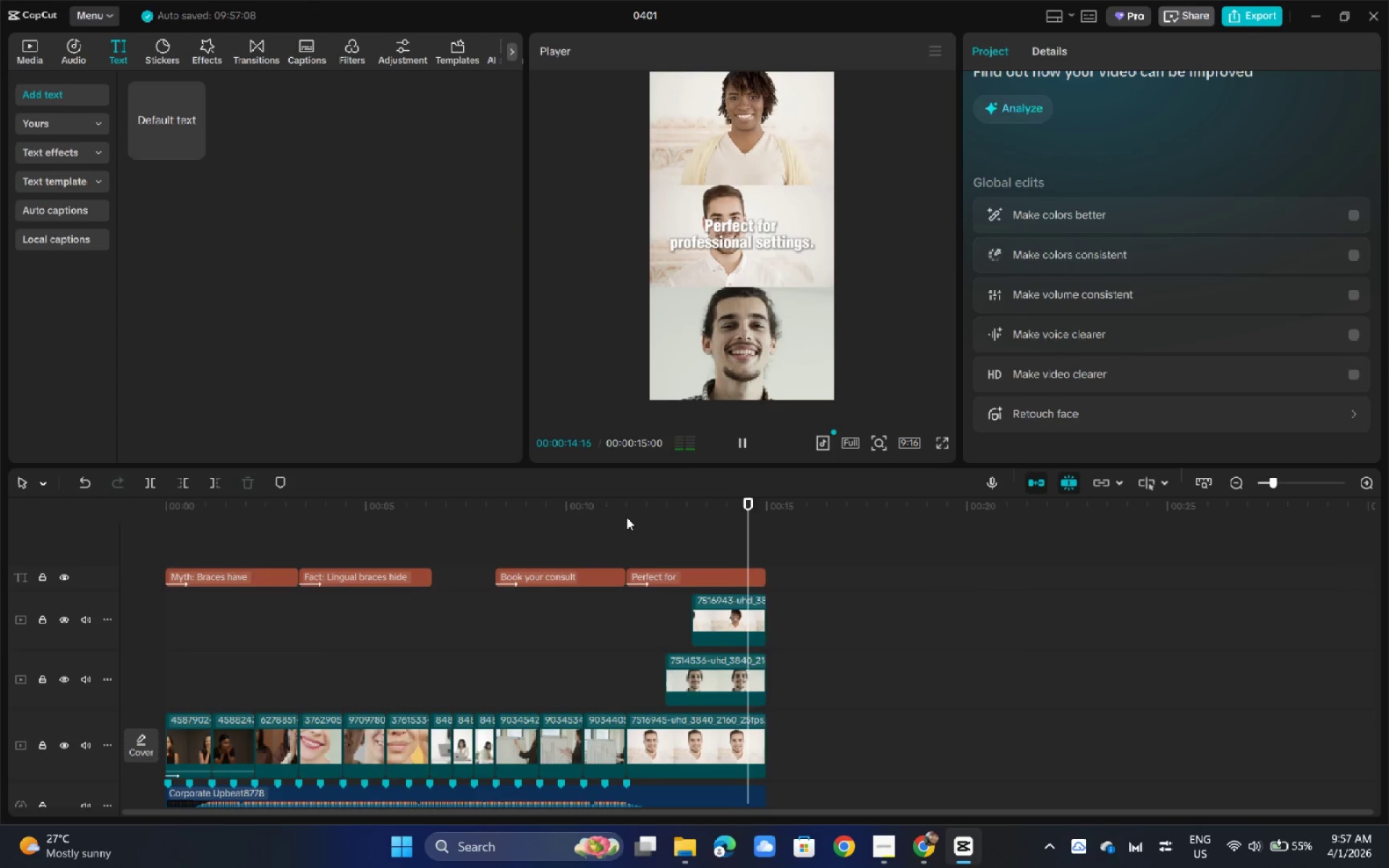 
left_click_drag(start_coordinate=[585, 576], to_coordinate=[713, 545])
 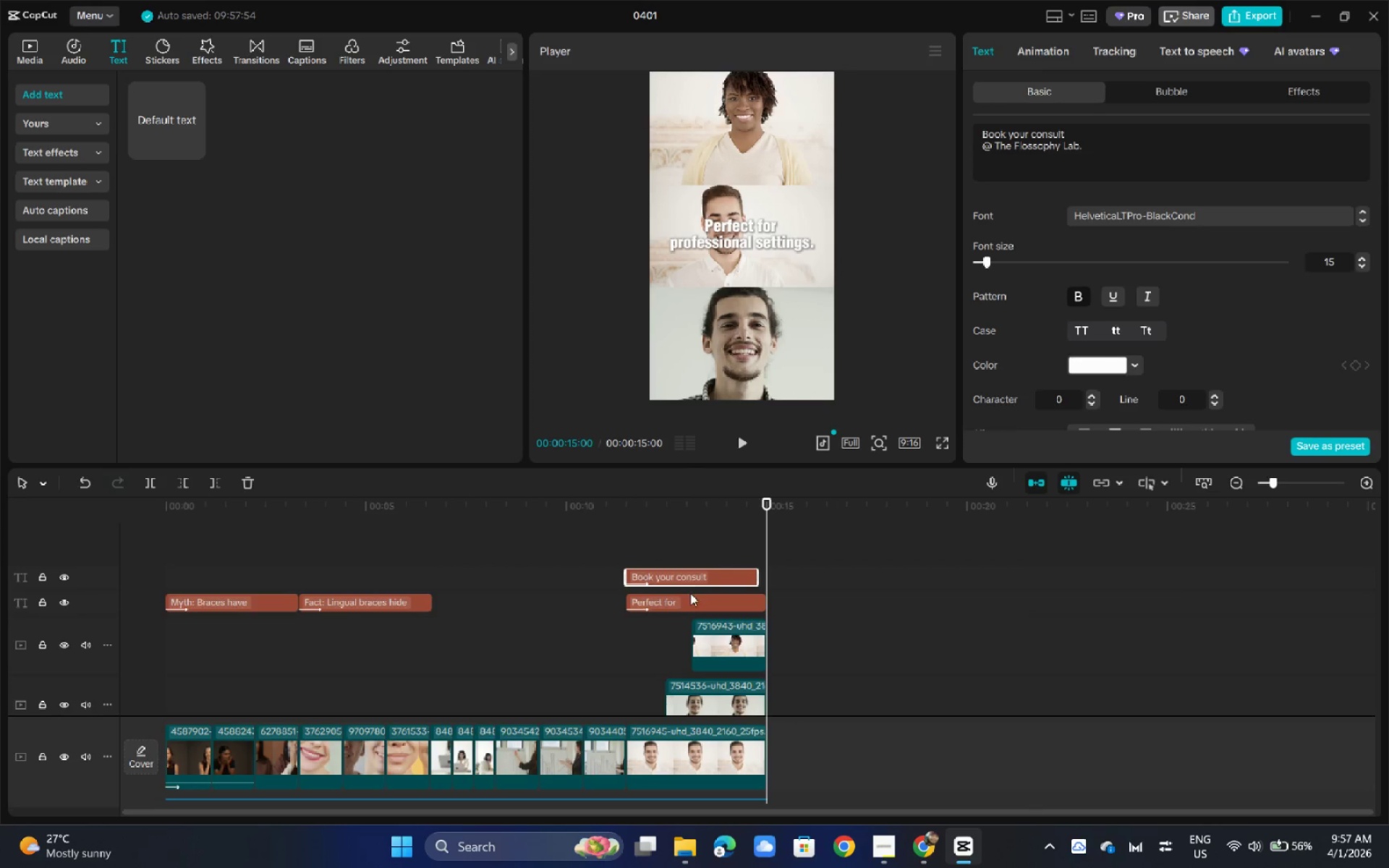 
left_click_drag(start_coordinate=[690, 593], to_coordinate=[545, 597])
 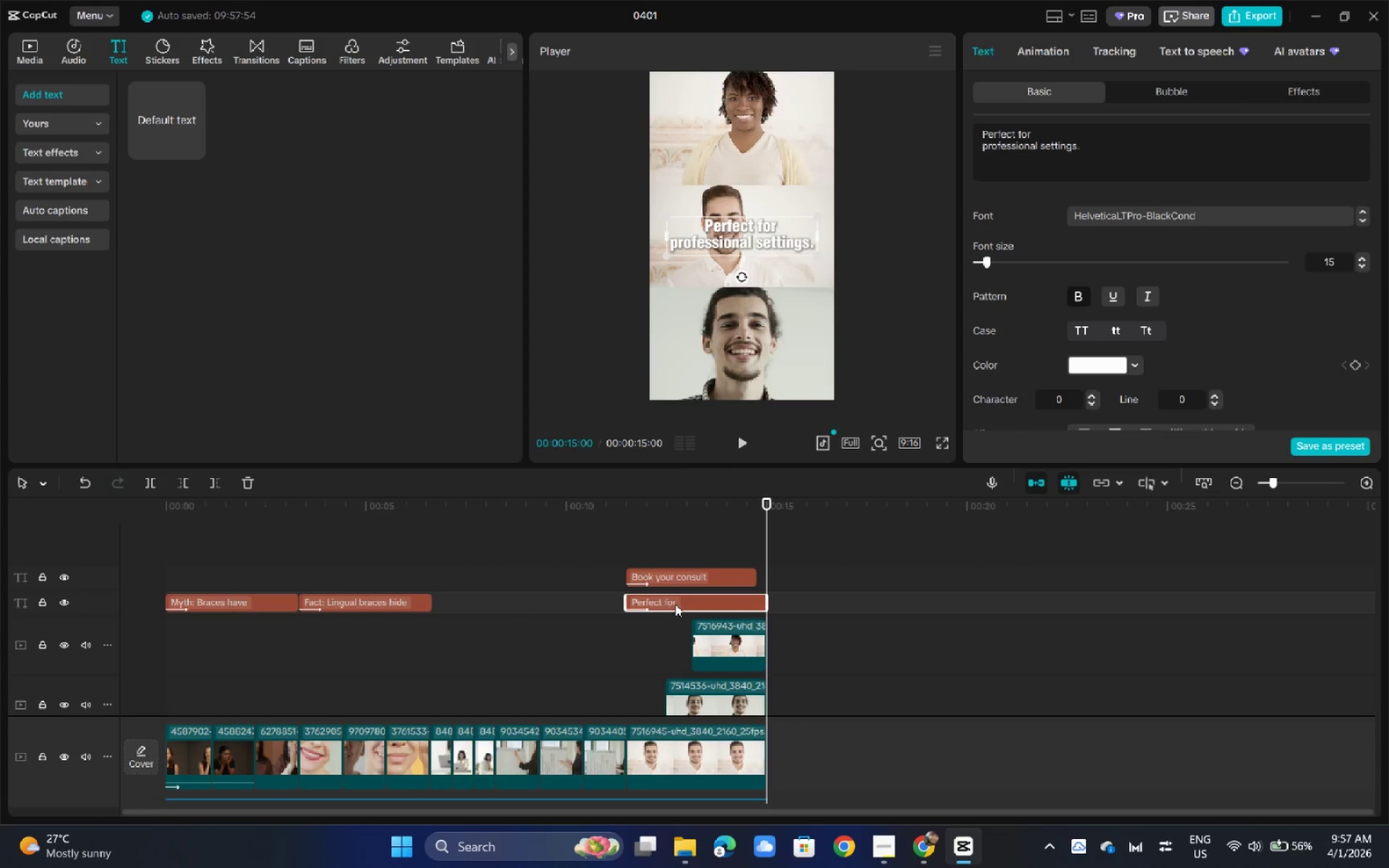 
left_click_drag(start_coordinate=[675, 604], to_coordinate=[541, 610])
 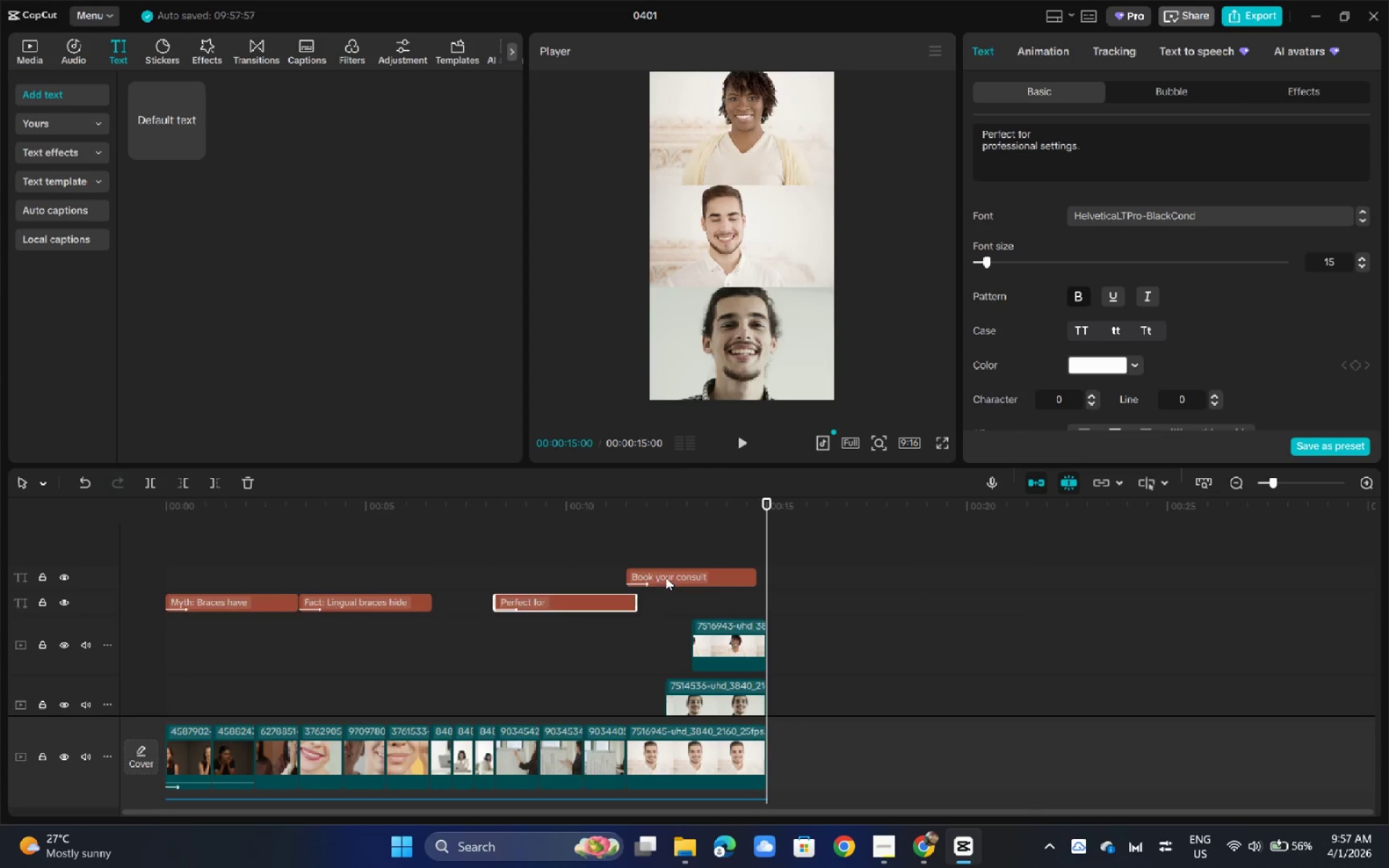 
left_click_drag(start_coordinate=[666, 577], to_coordinate=[684, 602])
 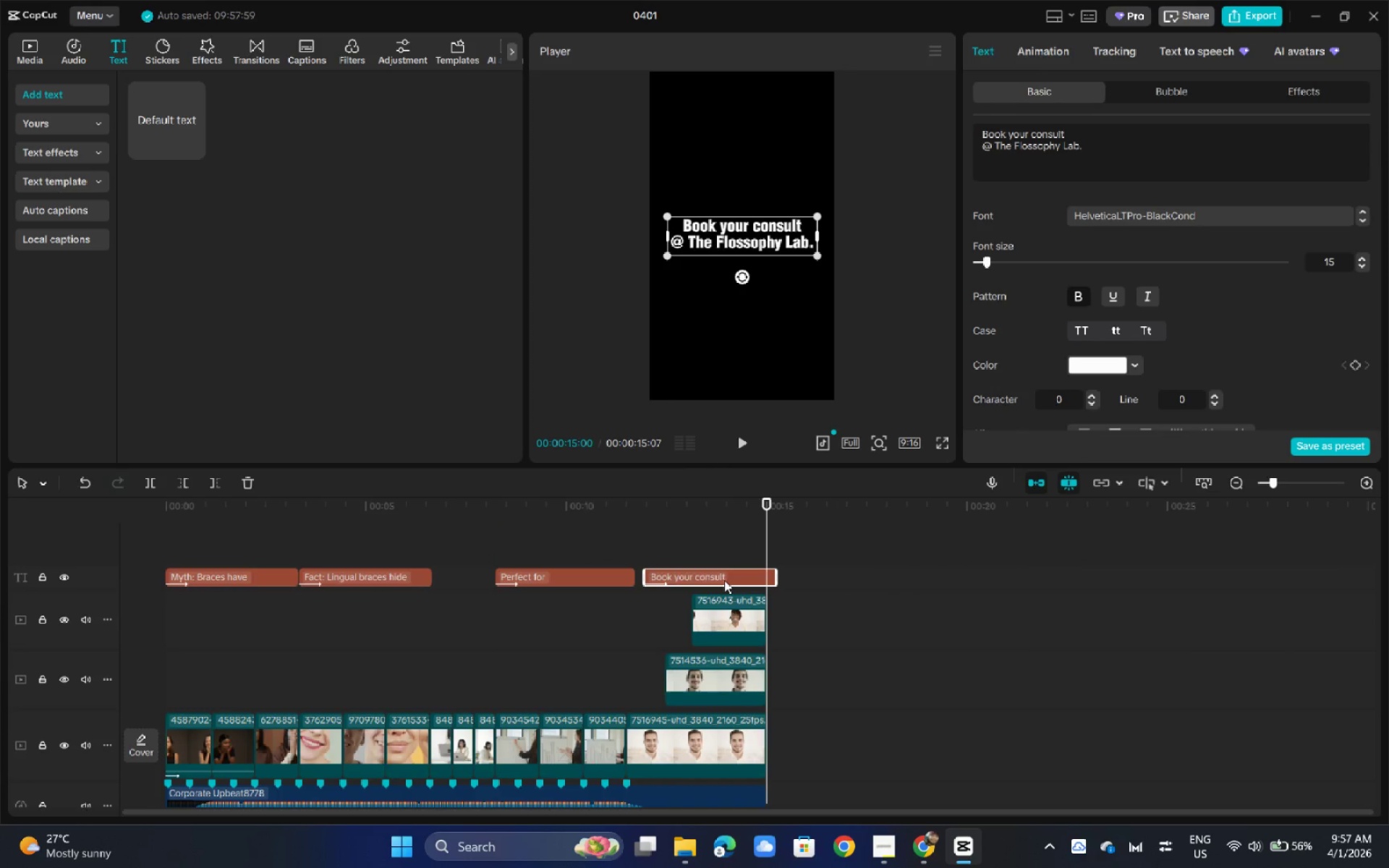 
left_click_drag(start_coordinate=[723, 579], to_coordinate=[712, 577])
 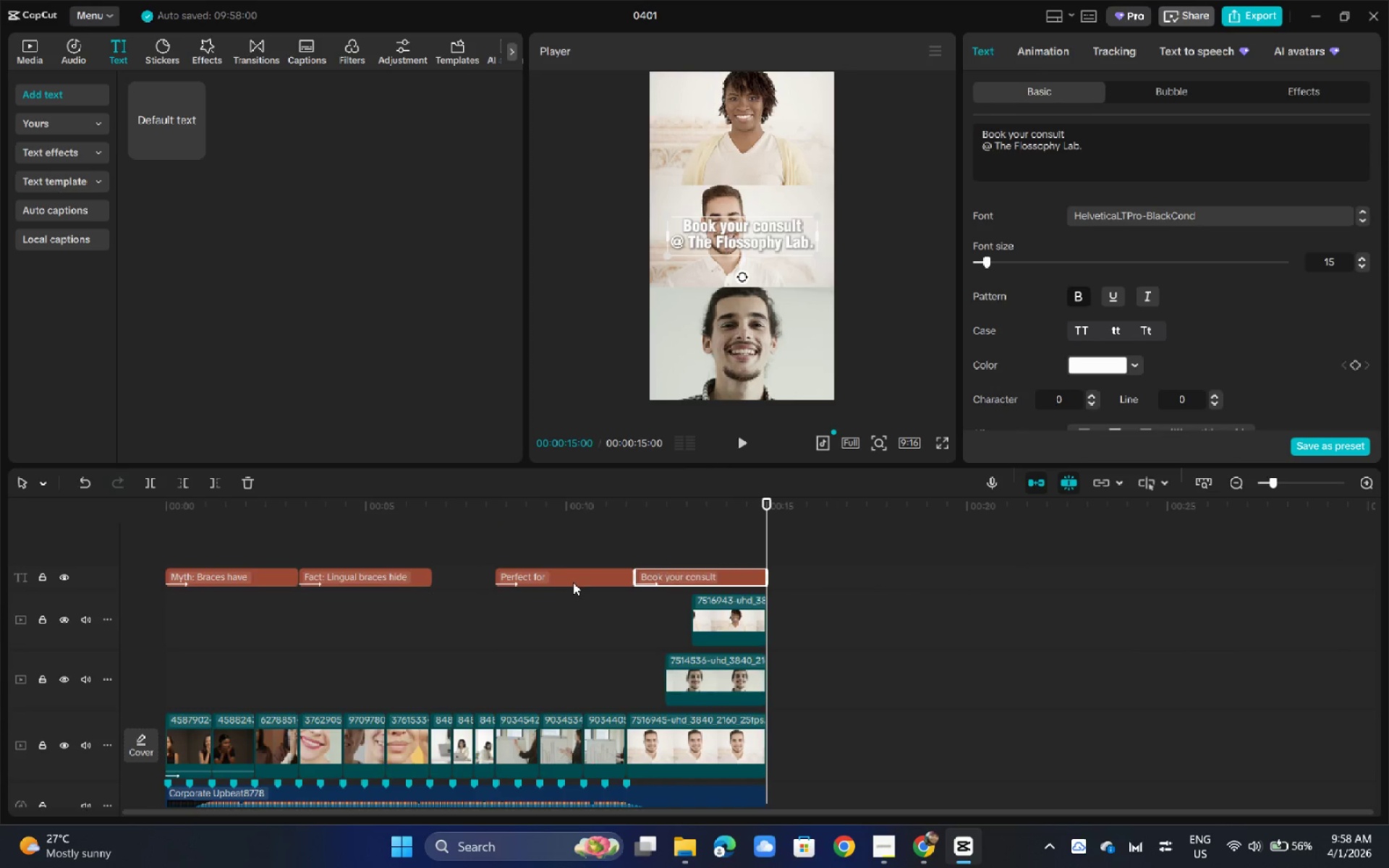 
wait(6.18)
 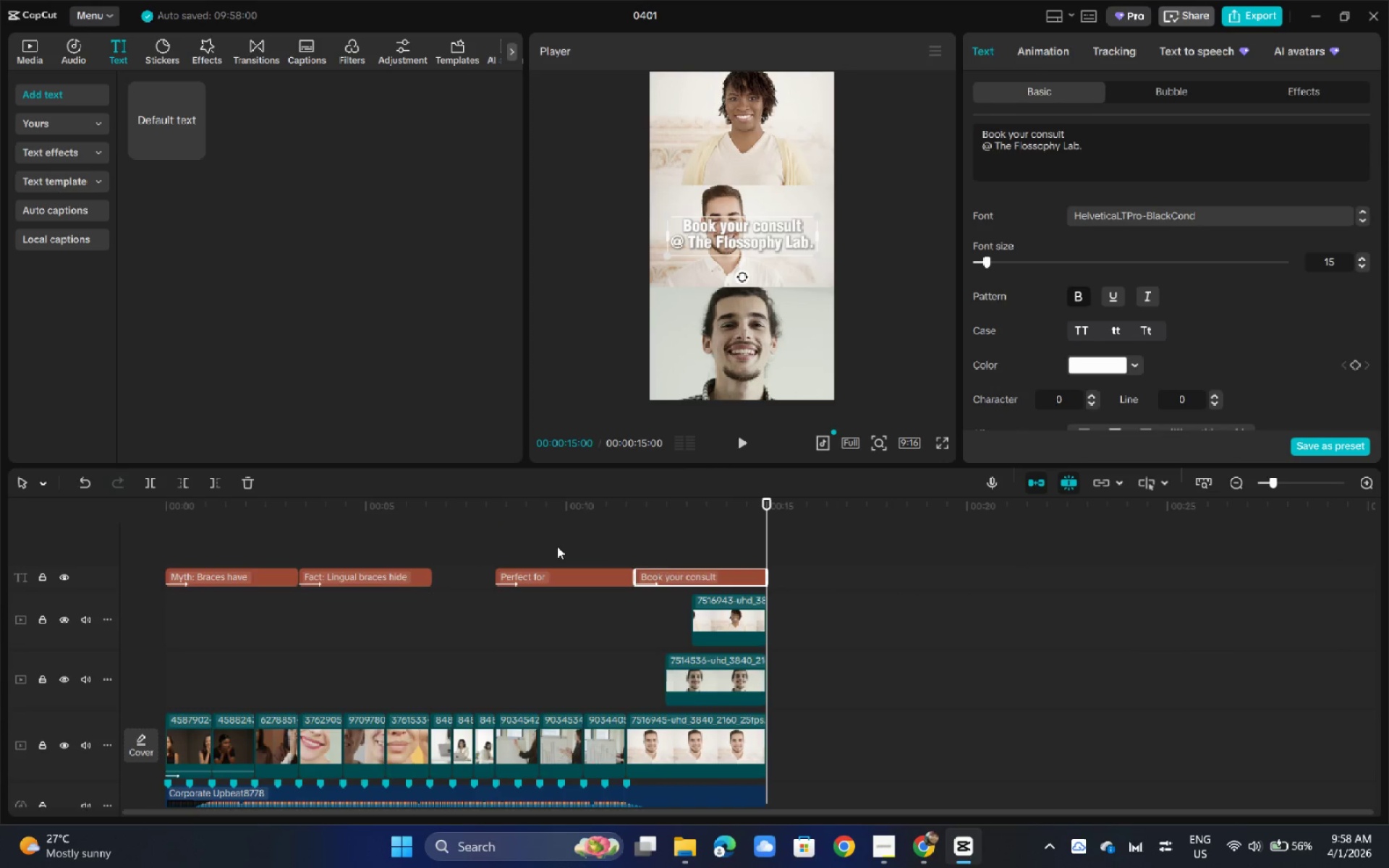 
left_click_drag(start_coordinate=[226, 519], to_coordinate=[119, 512])
 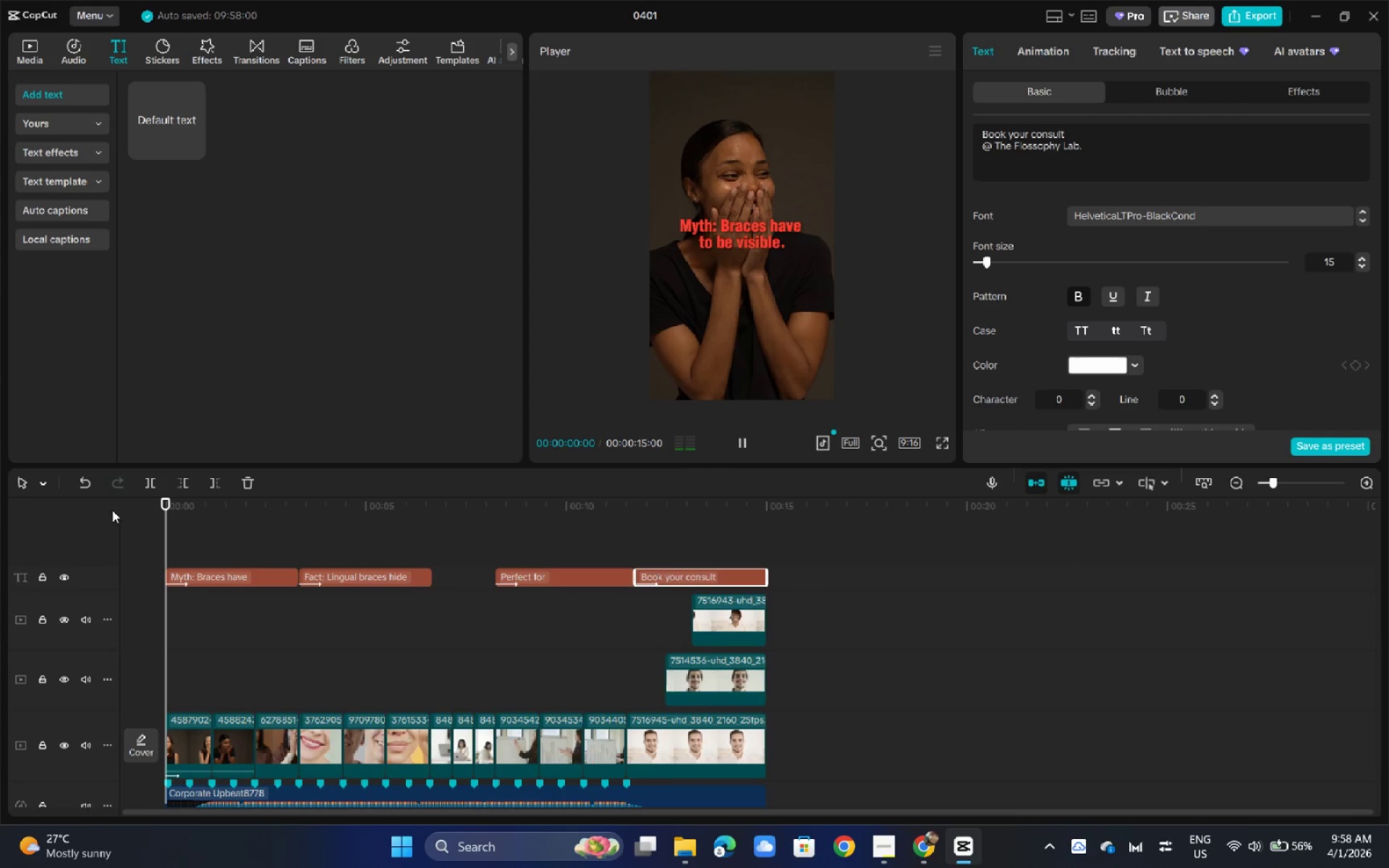 
key(Space)
 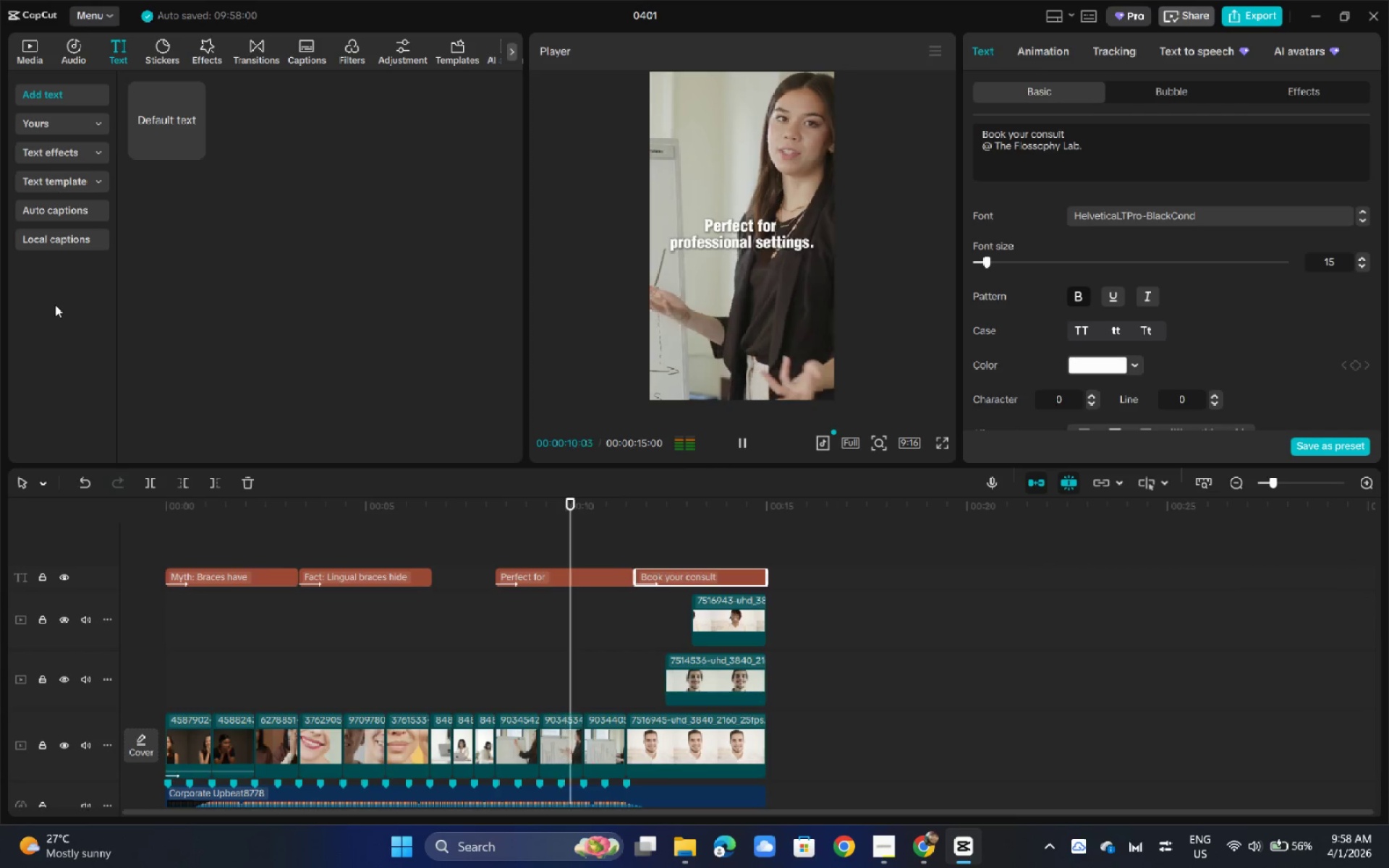 
wait(15.12)
 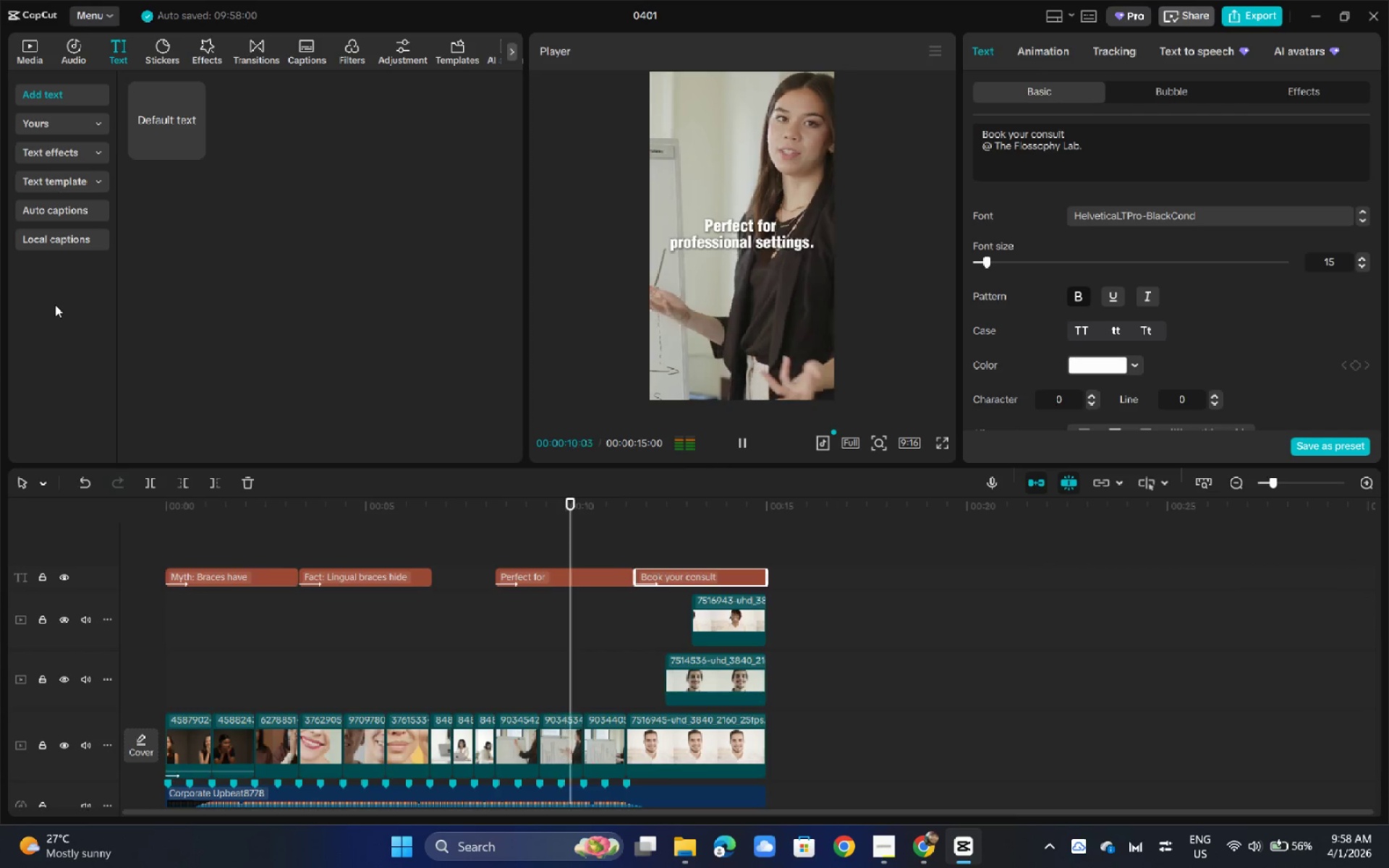 
key(Space)
 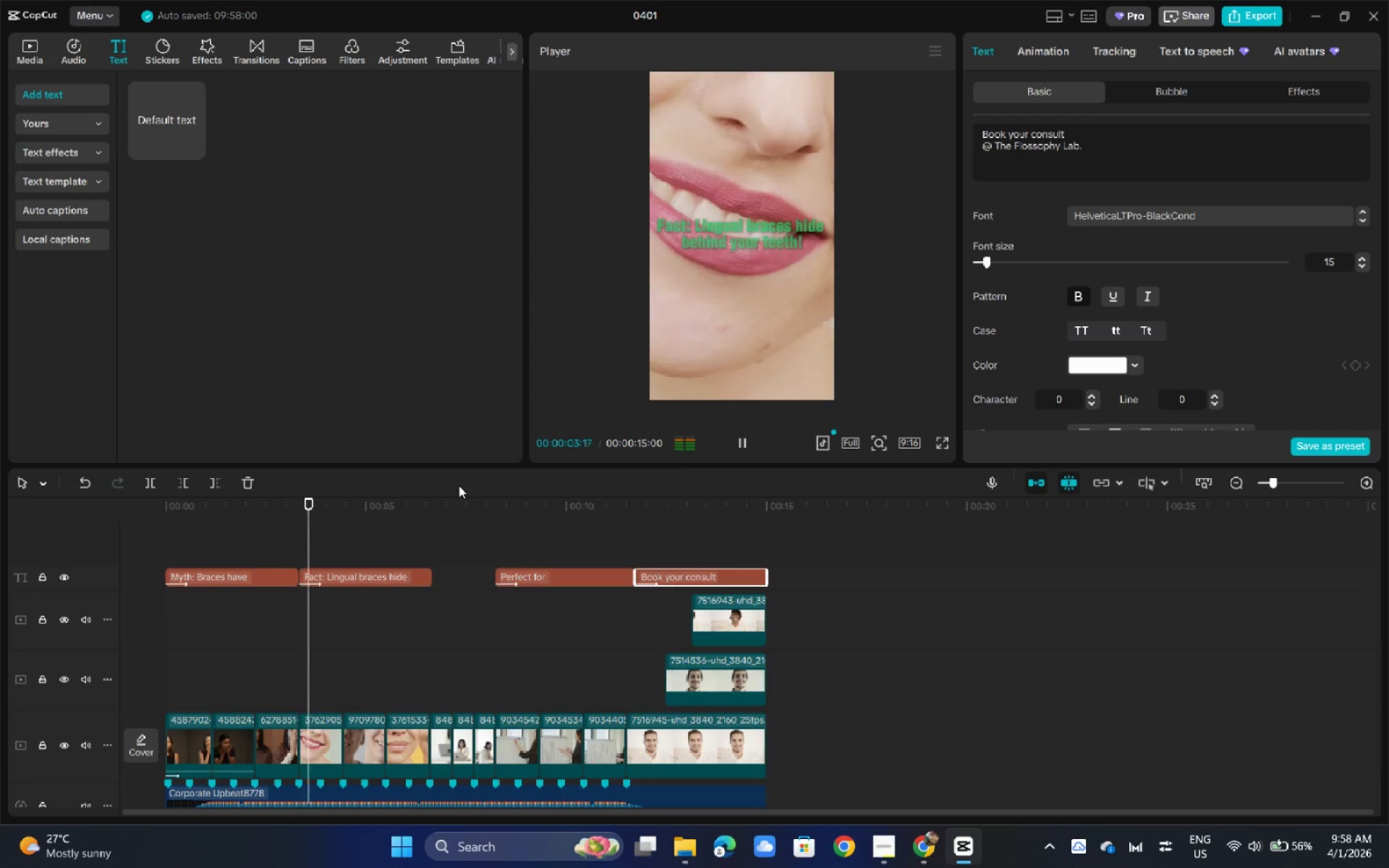 
wait(5.2)
 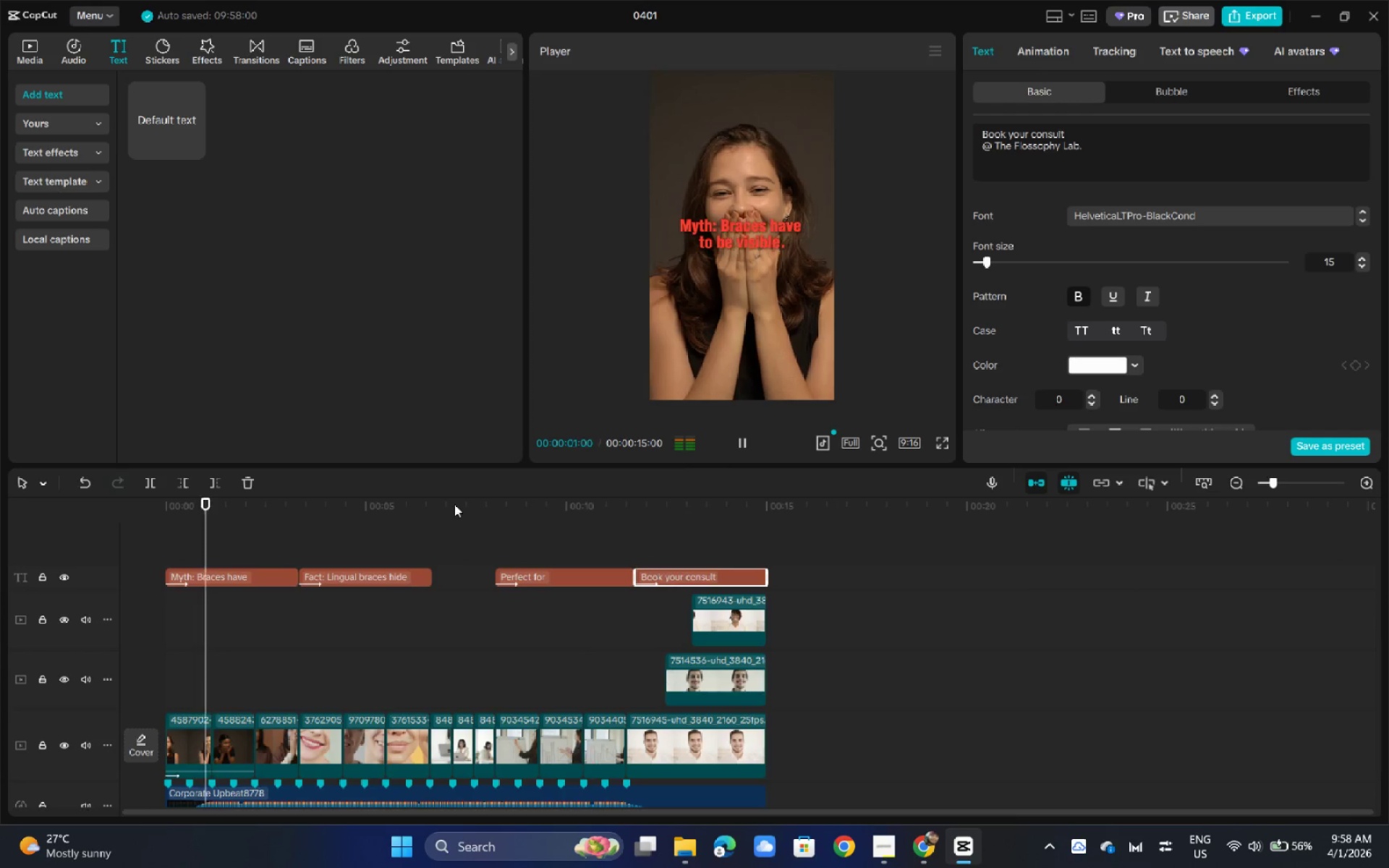 
key(Alt+AltLeft)
 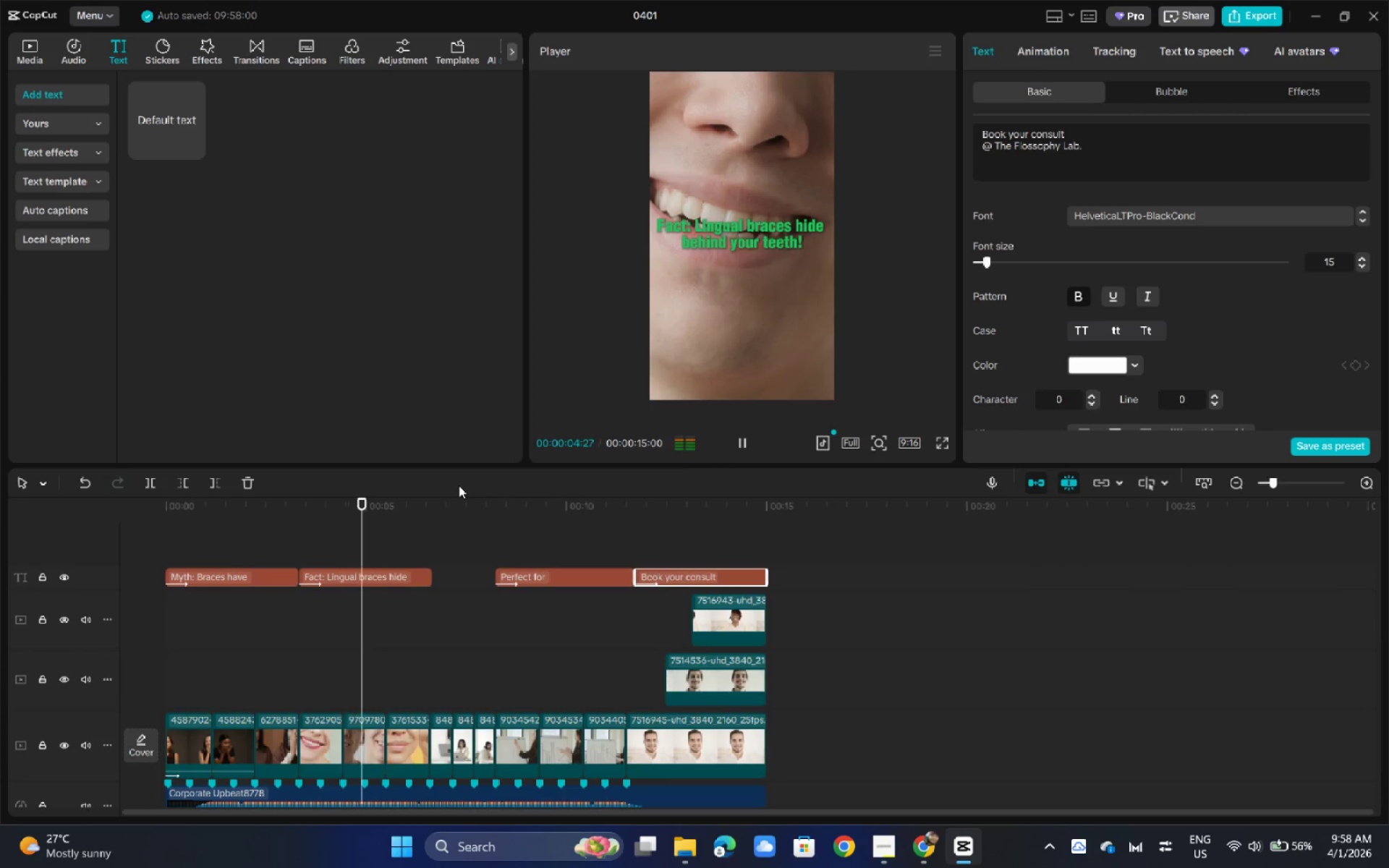 
key(Alt+Tab)